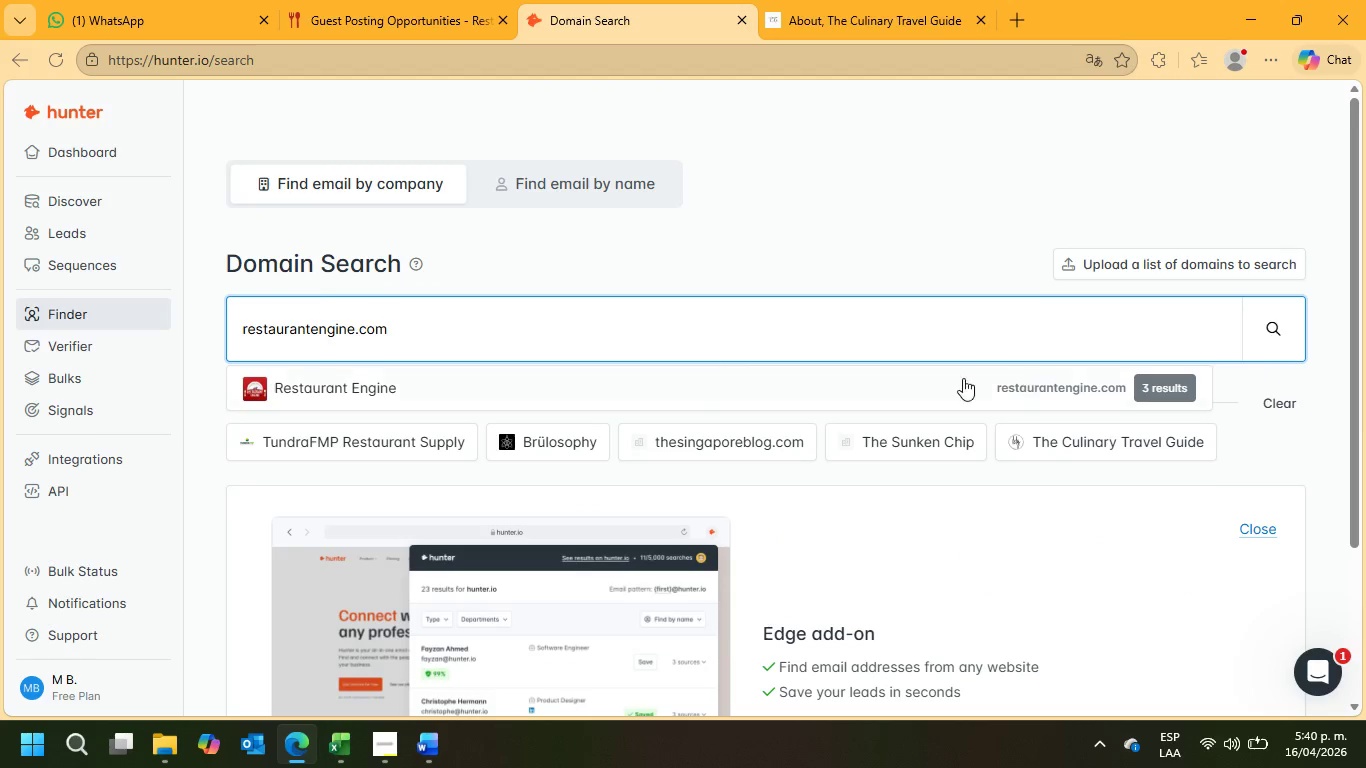 
left_click([874, 382])
 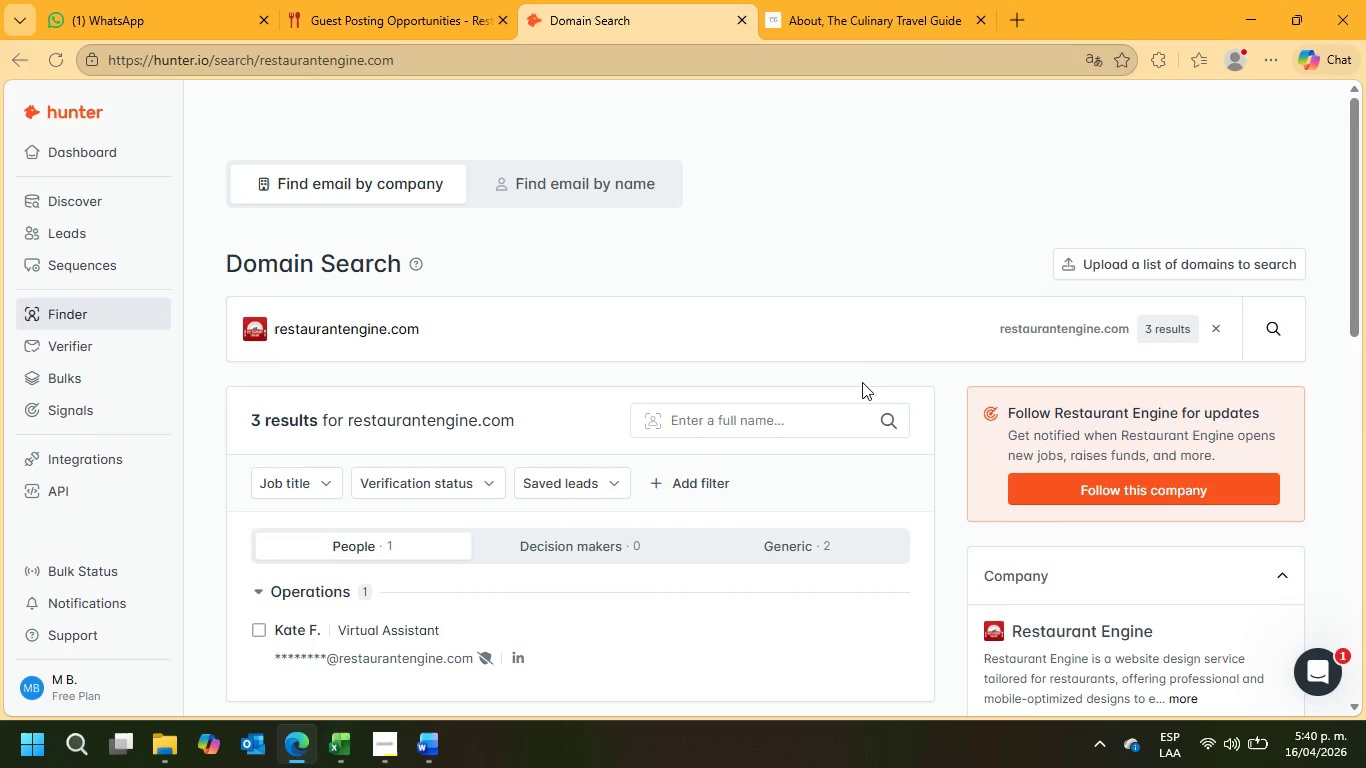 
scroll: coordinate [801, 418], scroll_direction: down, amount: 3.0
 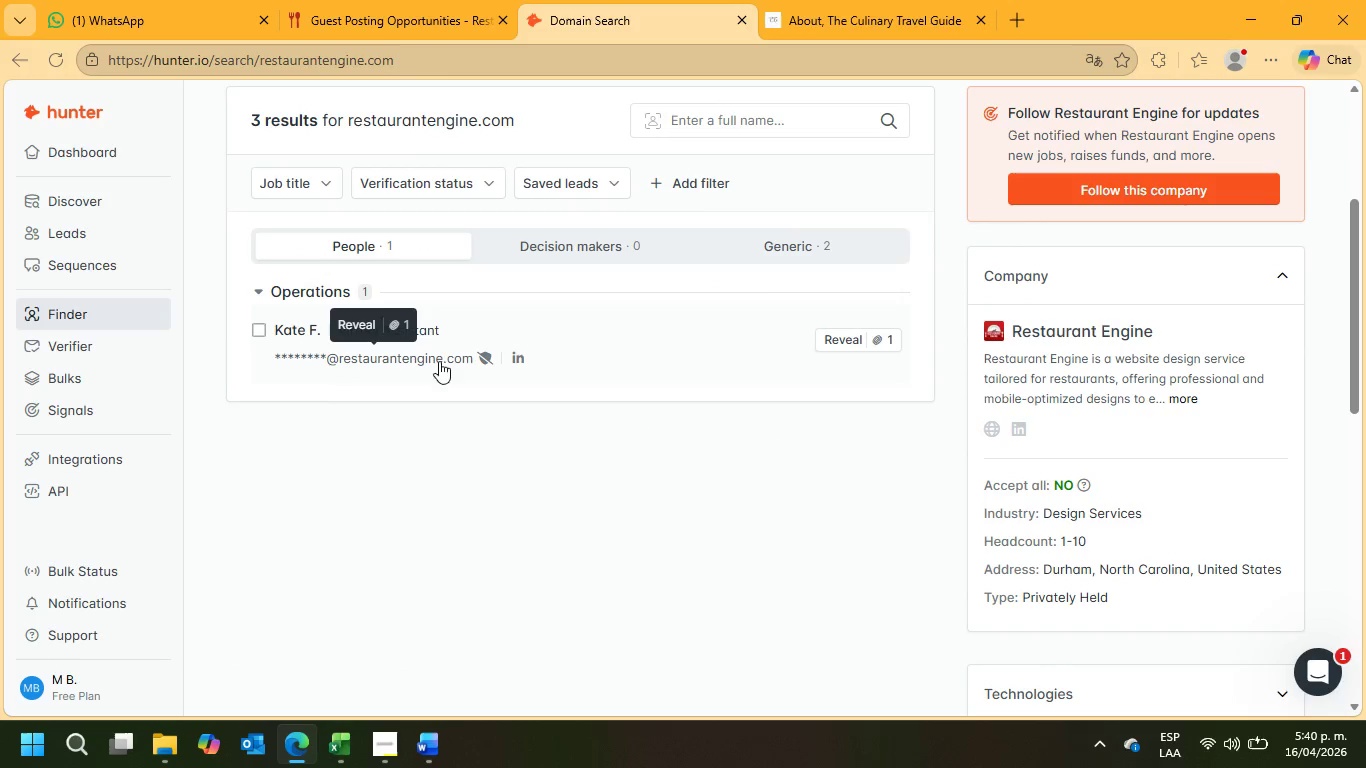 
left_click([466, 181])
 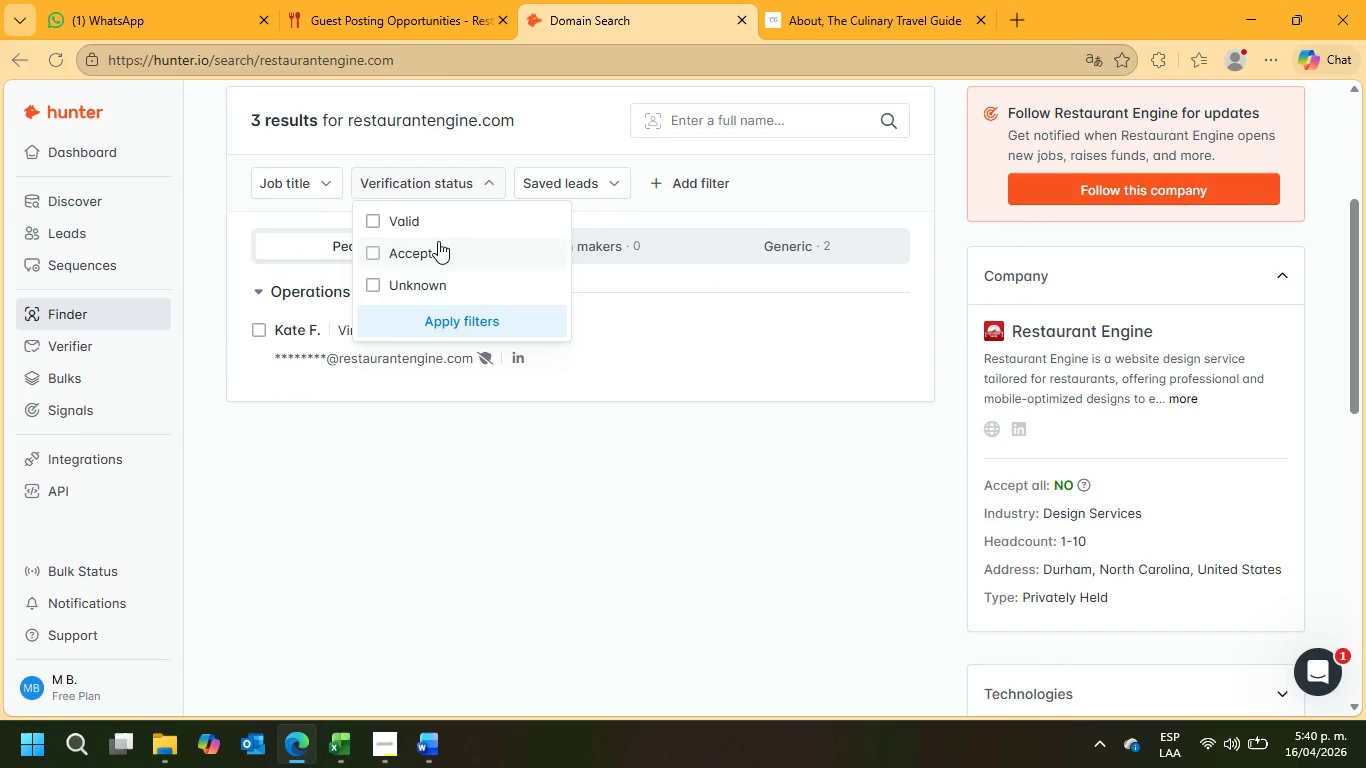 
left_click([422, 221])
 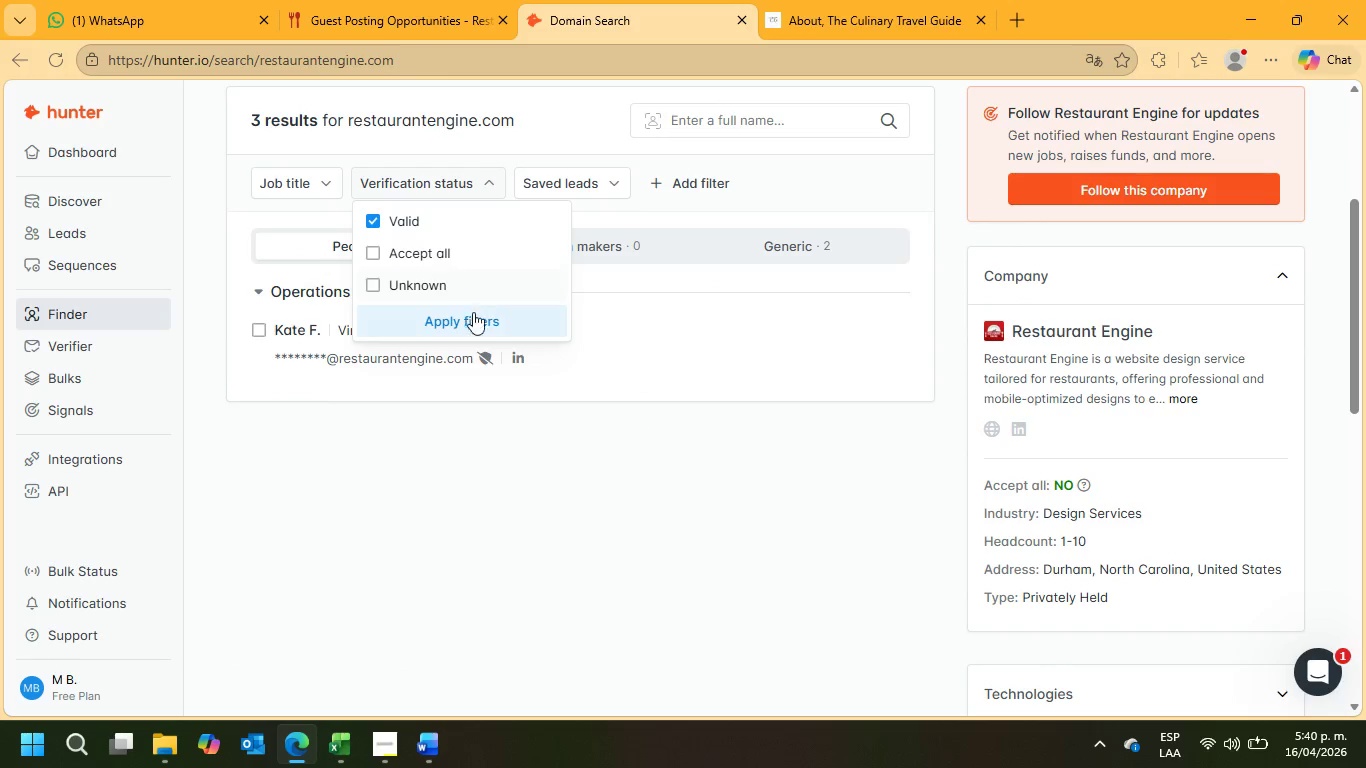 
left_click([472, 319])
 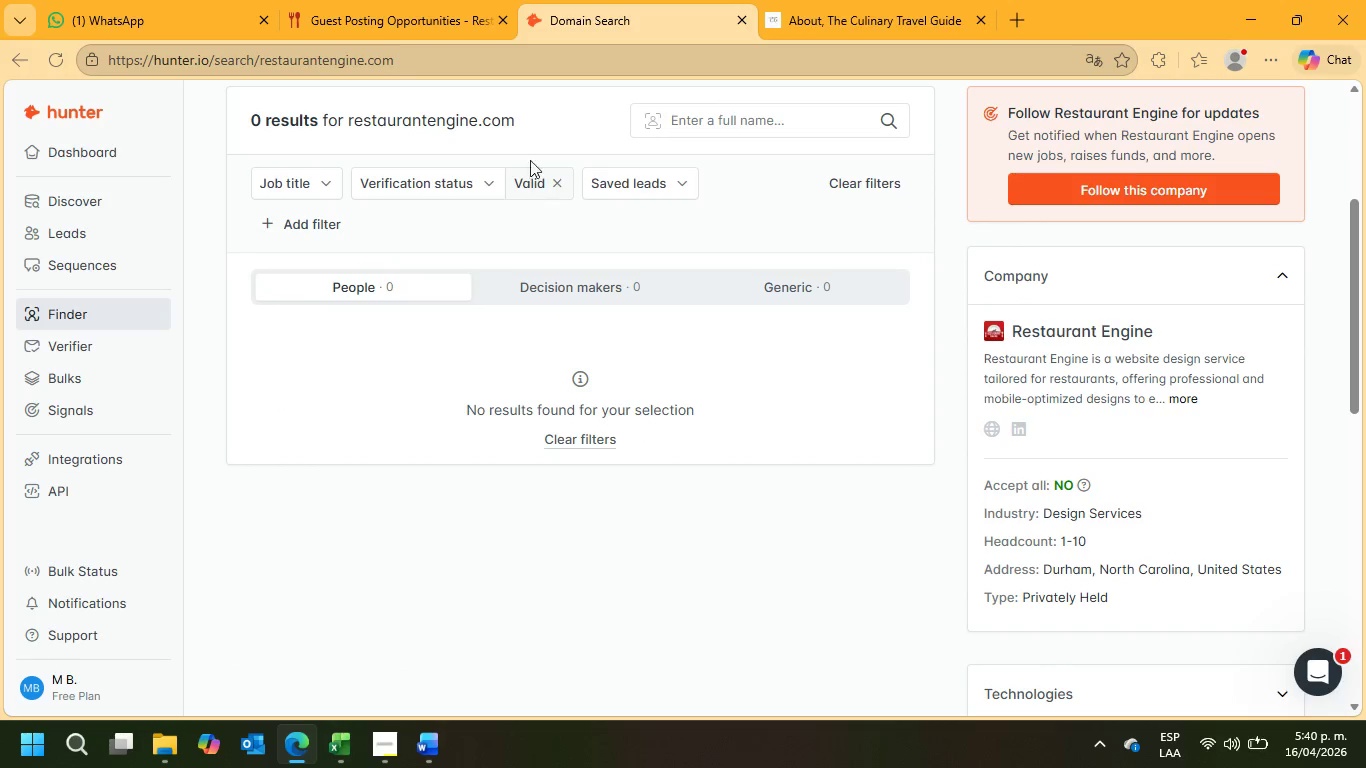 
left_click([433, 0])
 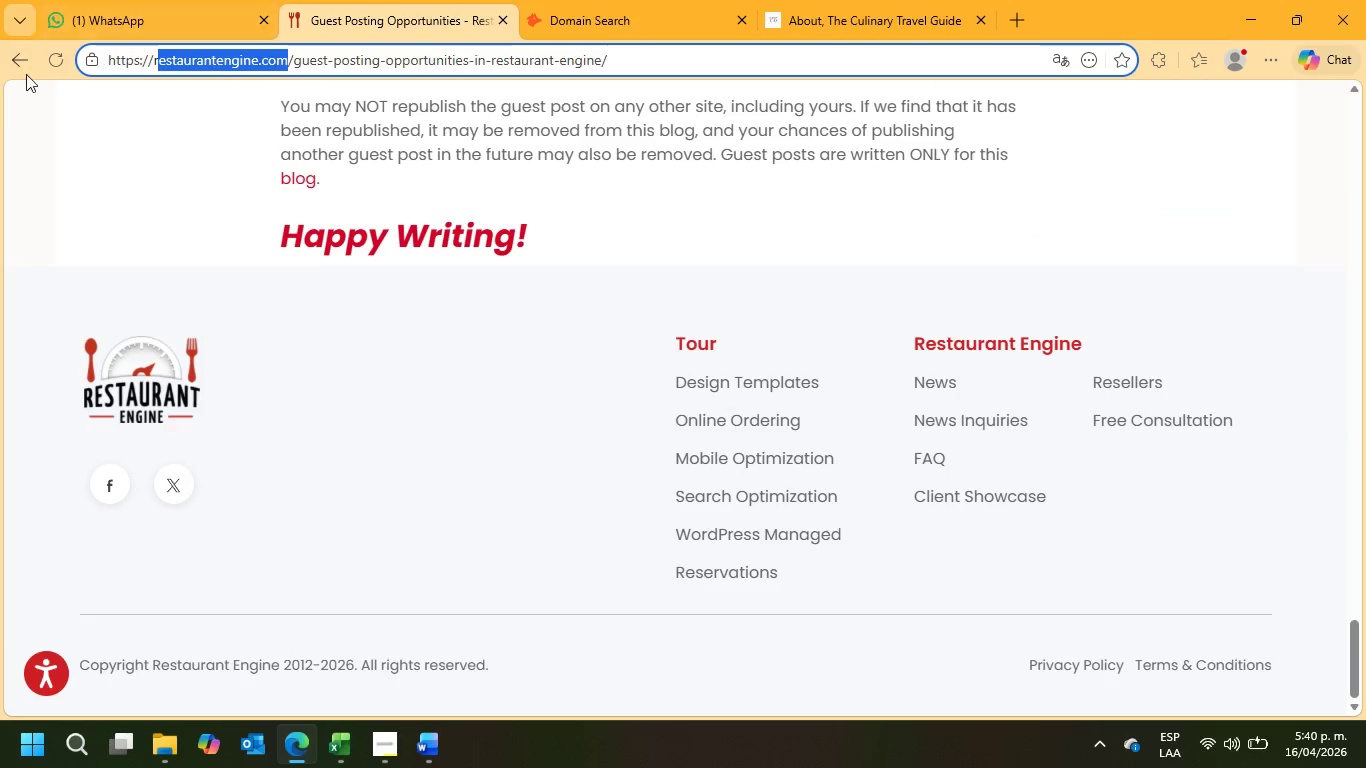 
left_click([15, 57])
 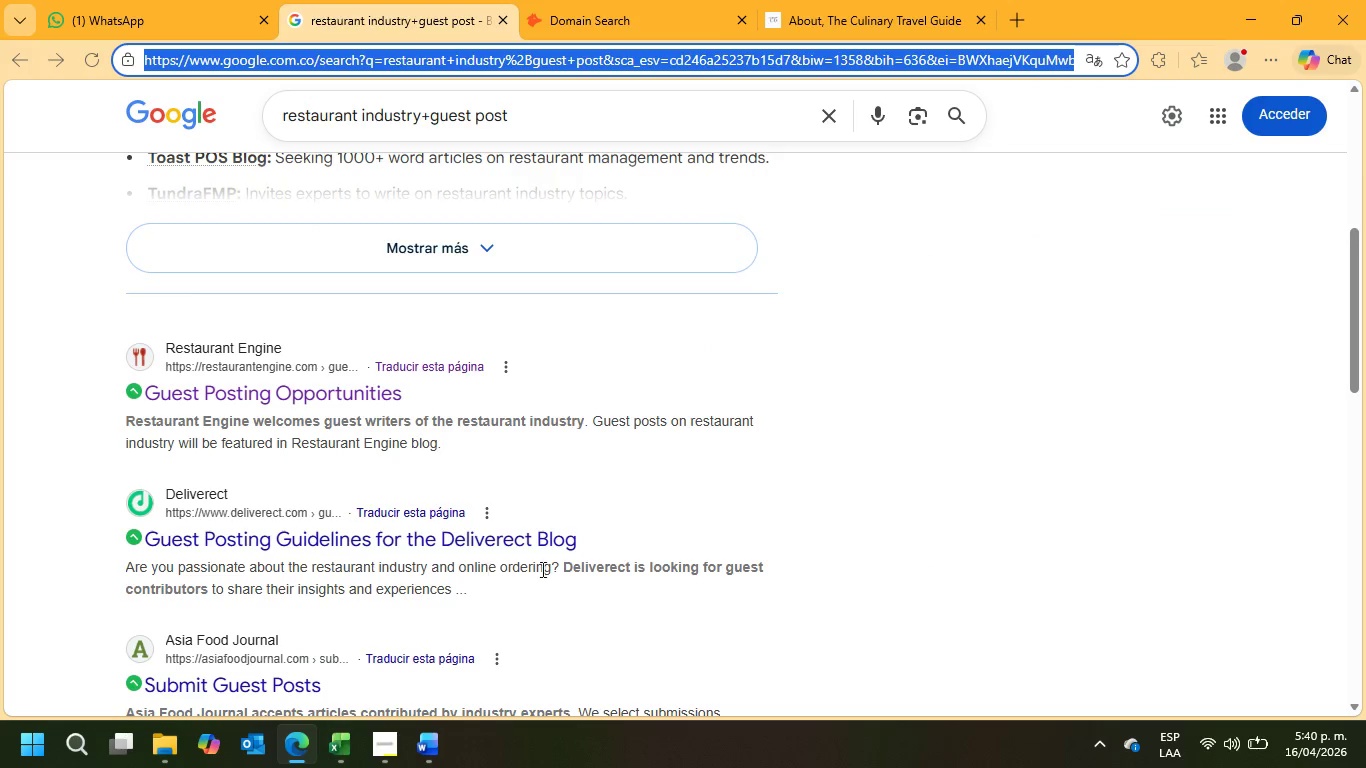 
scroll: coordinate [530, 514], scroll_direction: down, amount: 2.0
 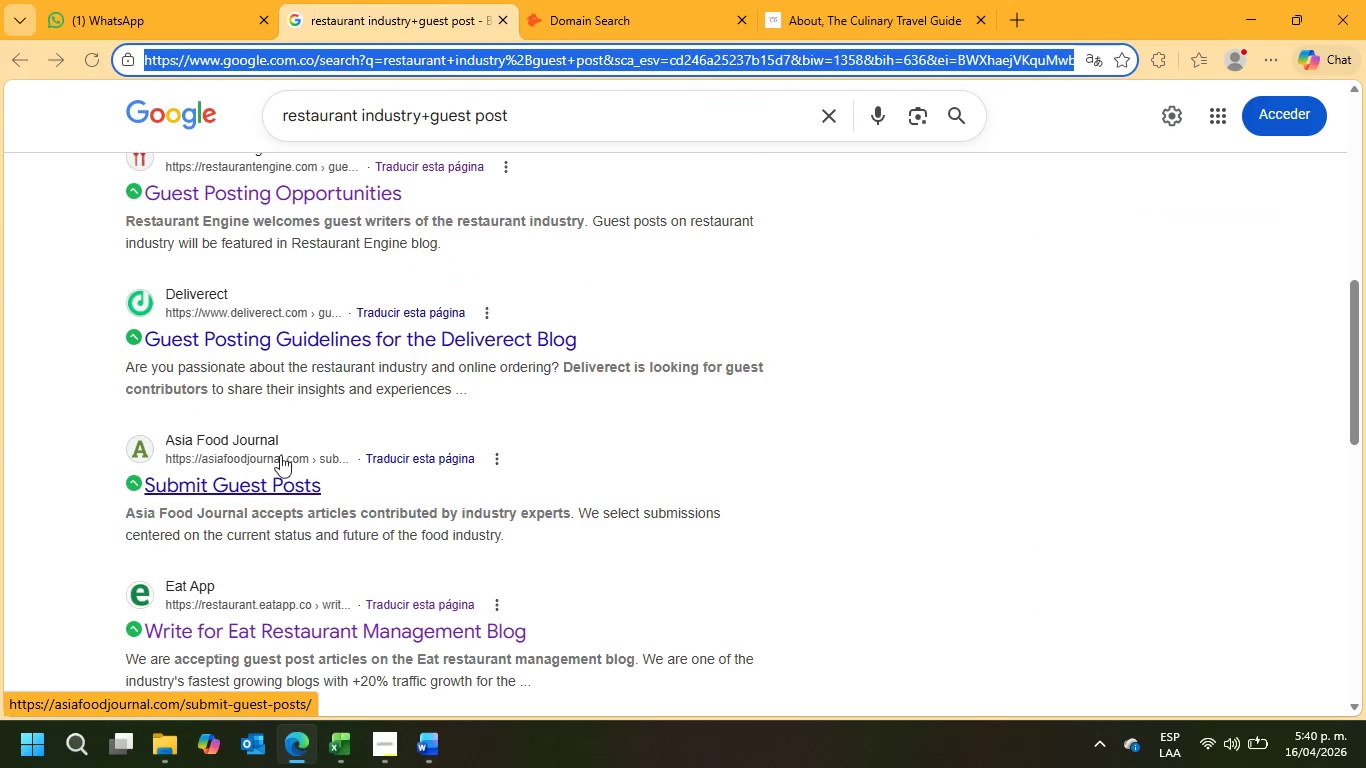 
left_click([250, 492])
 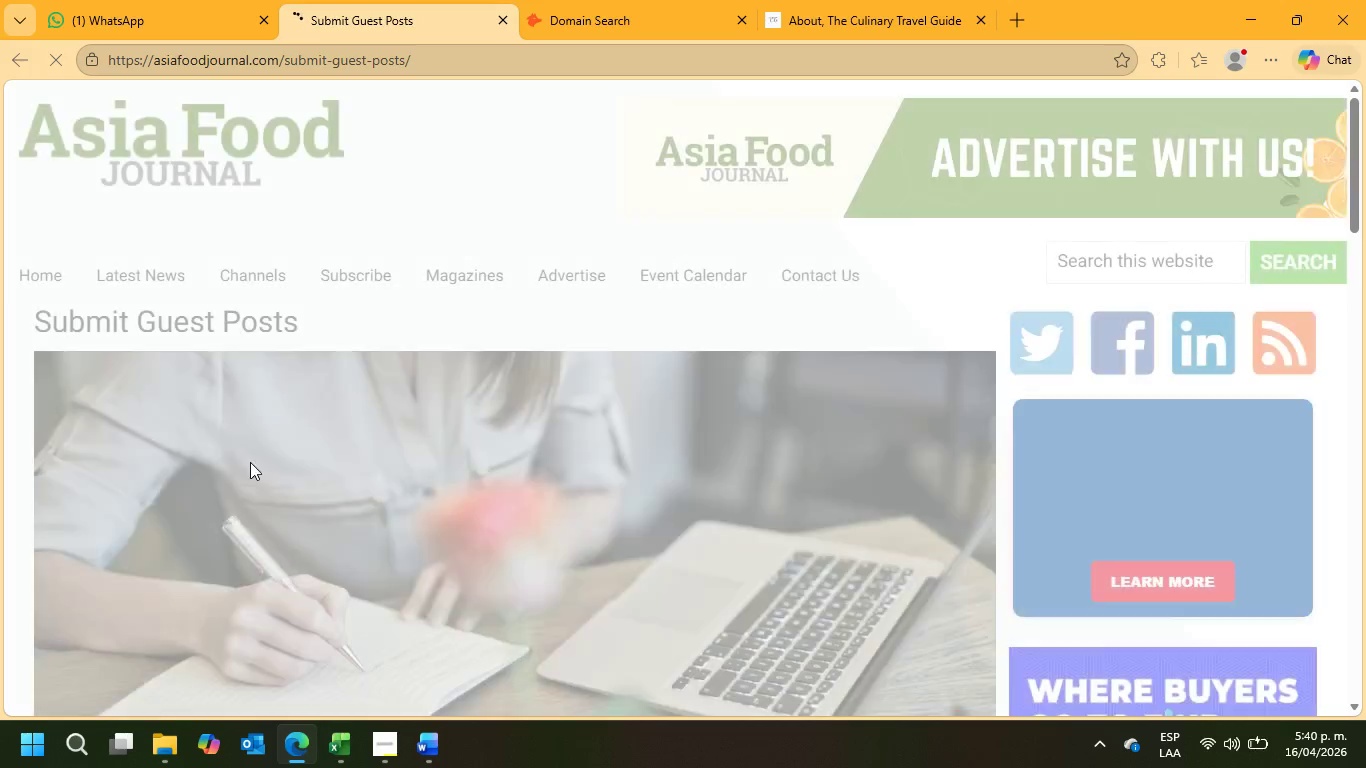 
left_click_drag(start_coordinate=[152, 62], to_coordinate=[241, 61])
 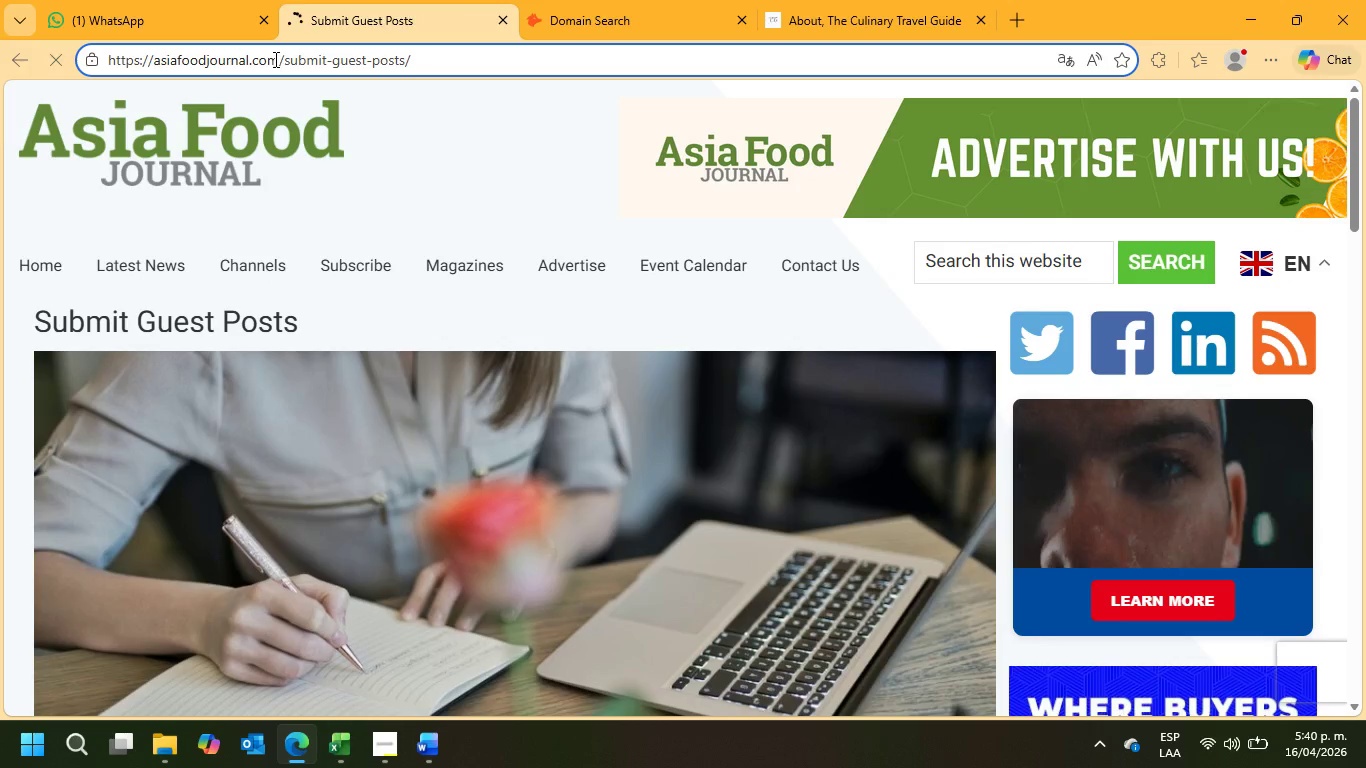 
left_click_drag(start_coordinate=[276, 59], to_coordinate=[156, 59])
 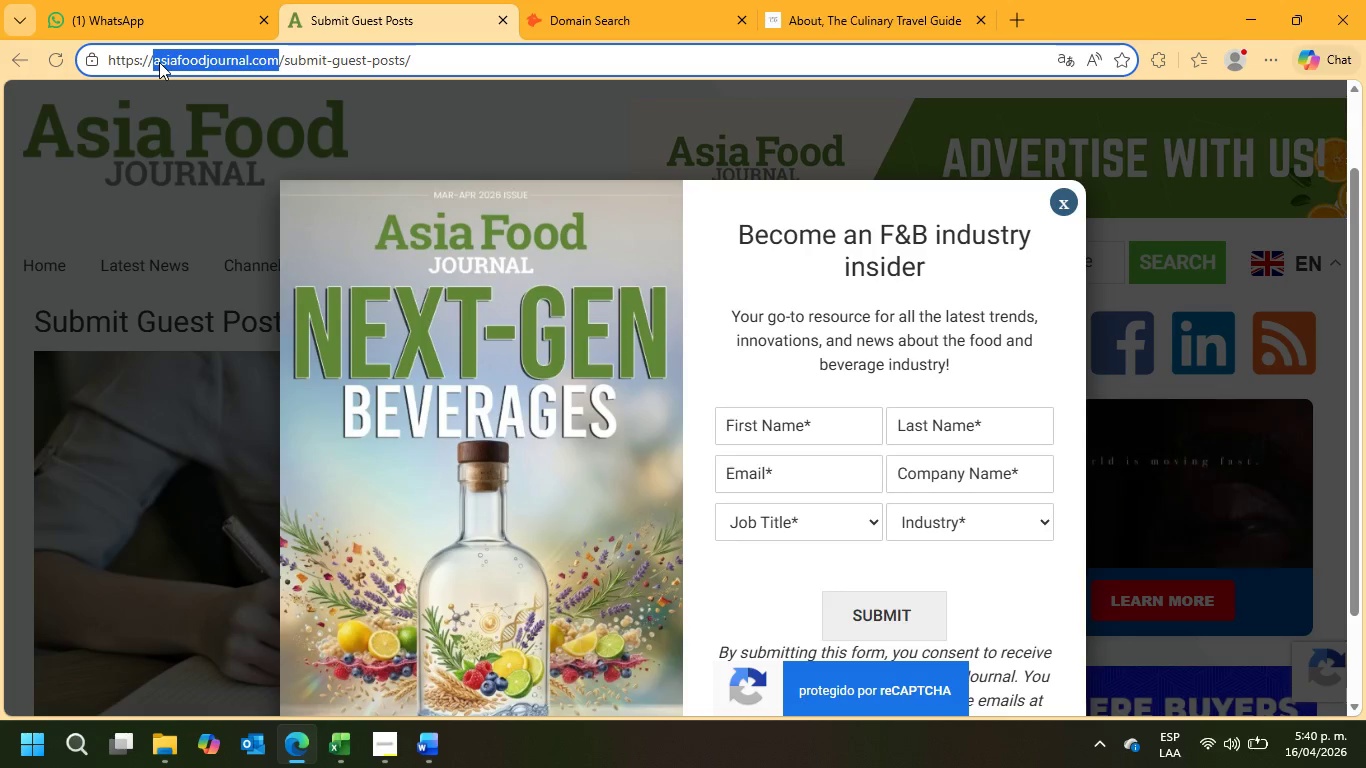 
key(Control+C)
 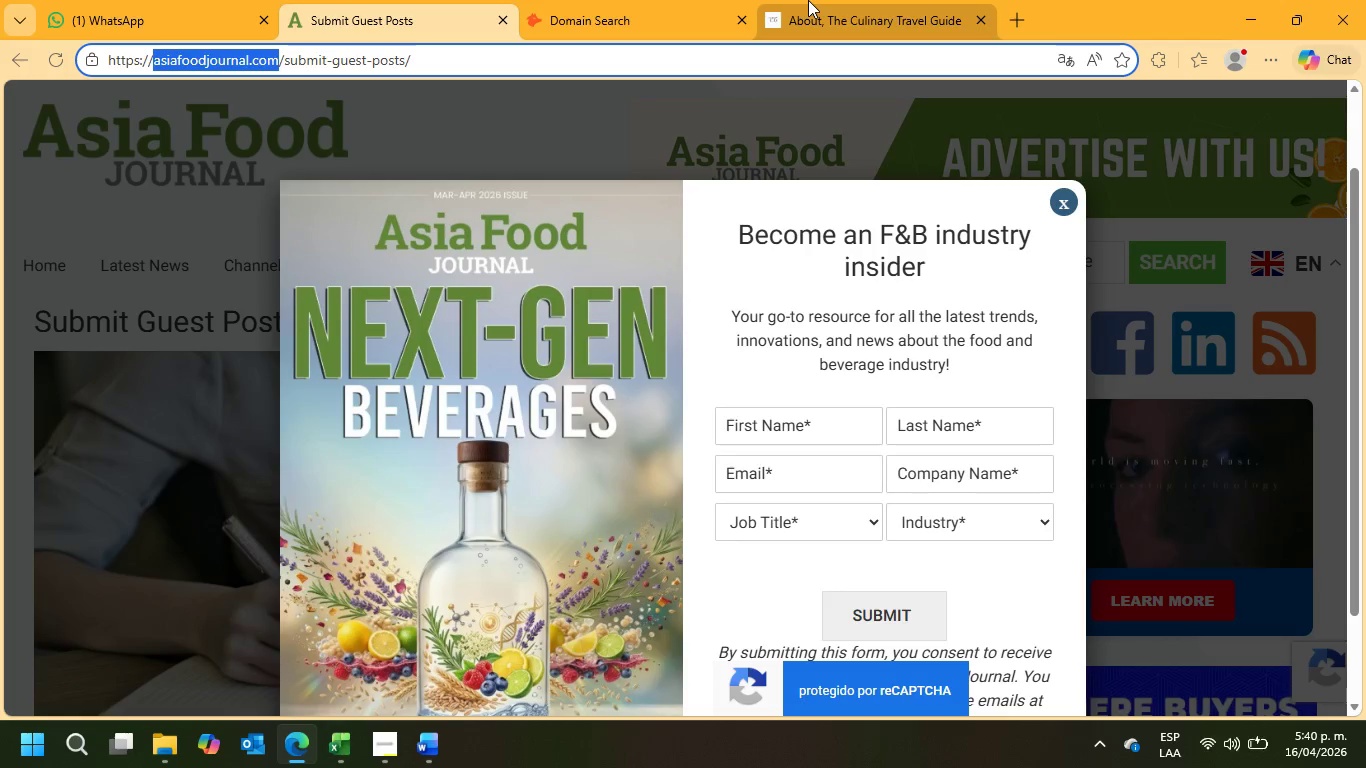 
left_click([699, 0])
 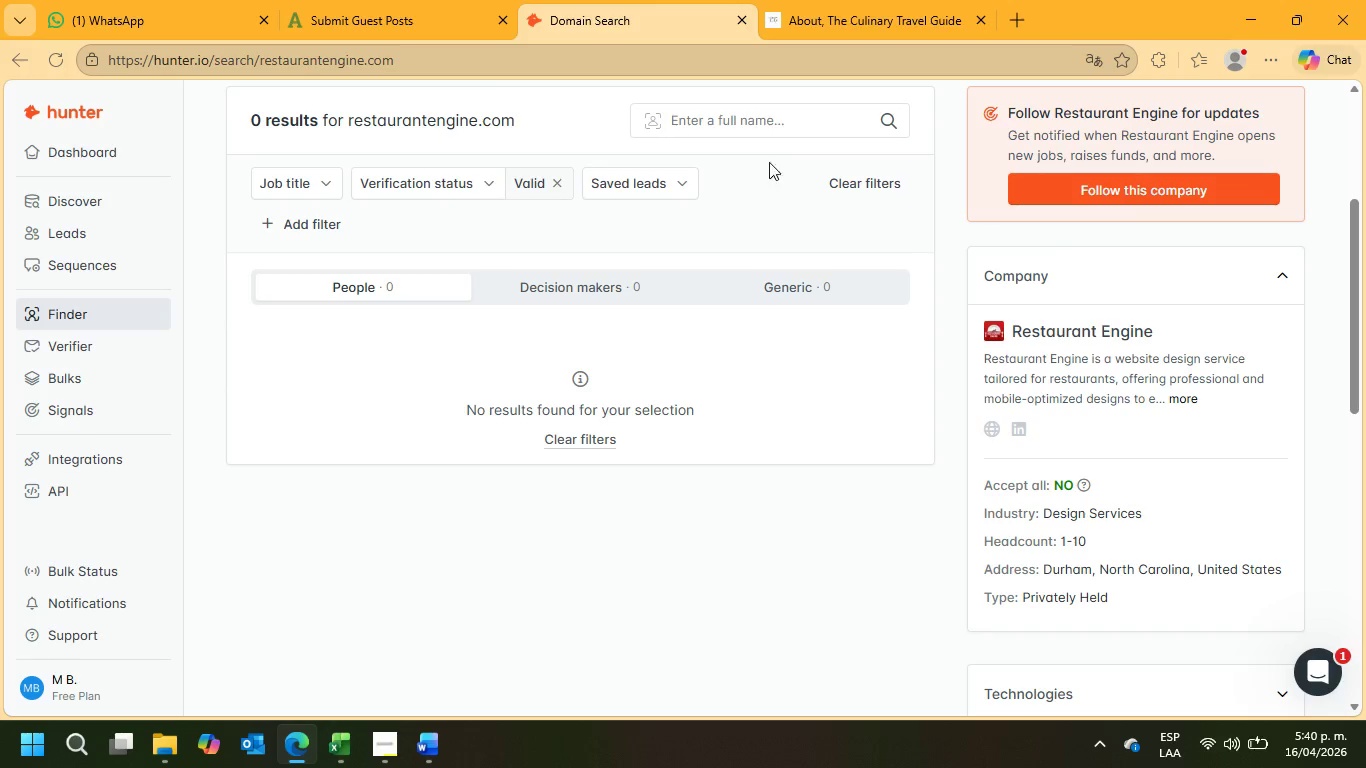 
scroll: coordinate [691, 228], scroll_direction: up, amount: 3.0
 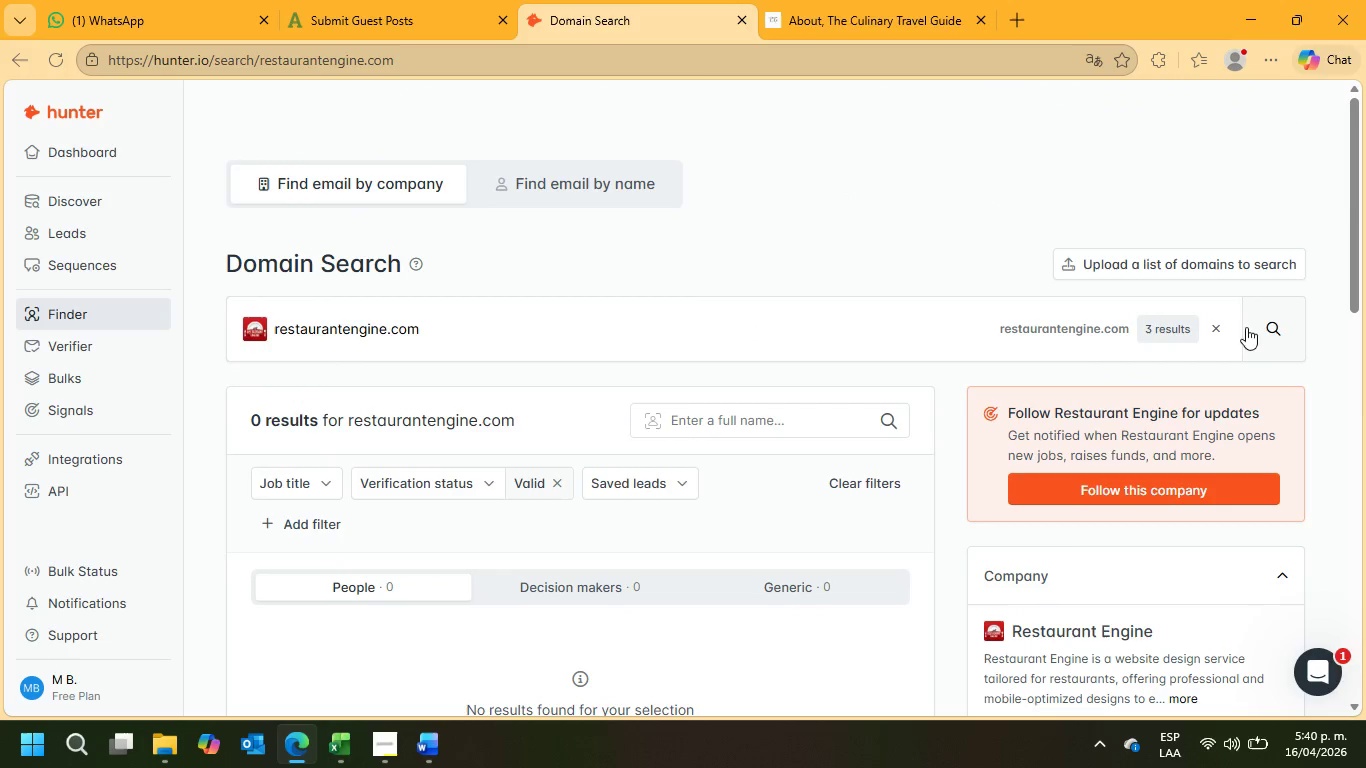 
left_click([1219, 327])
 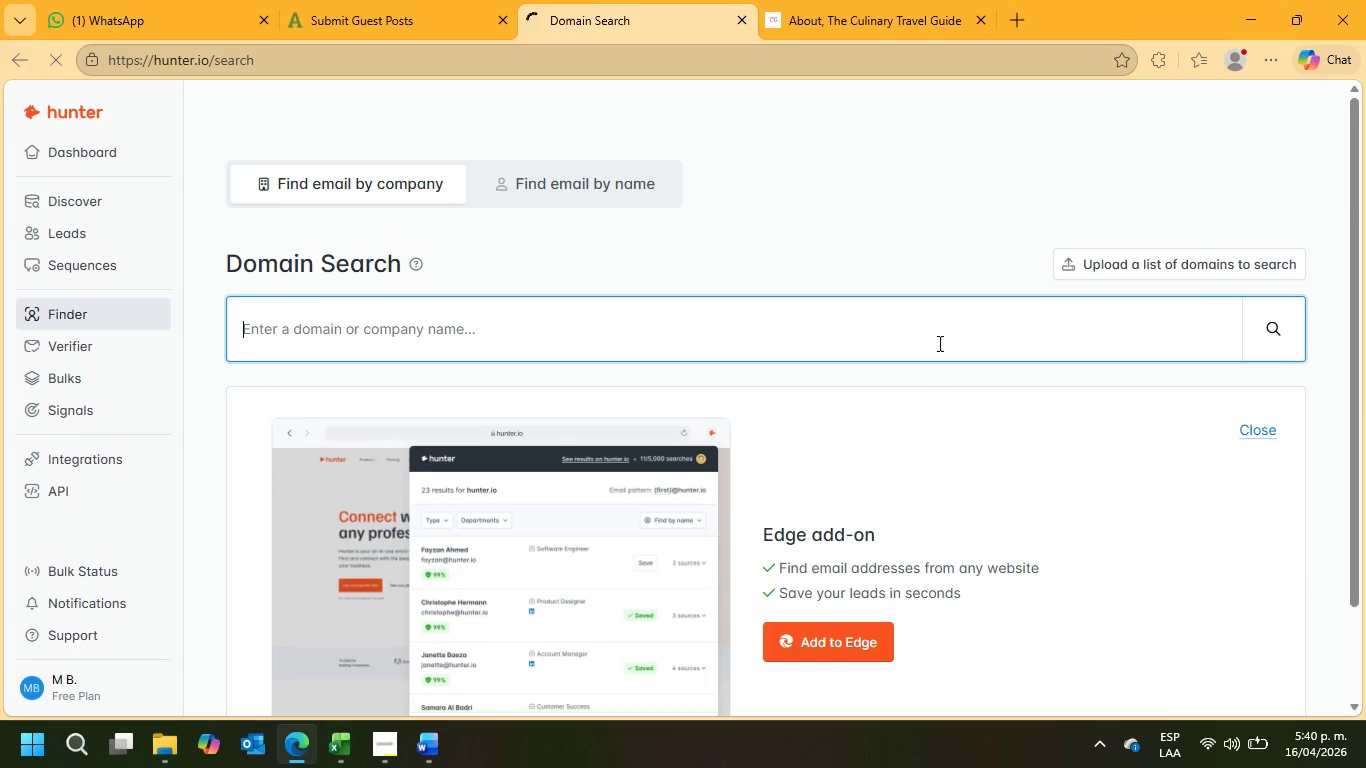 
left_click([688, 332])
 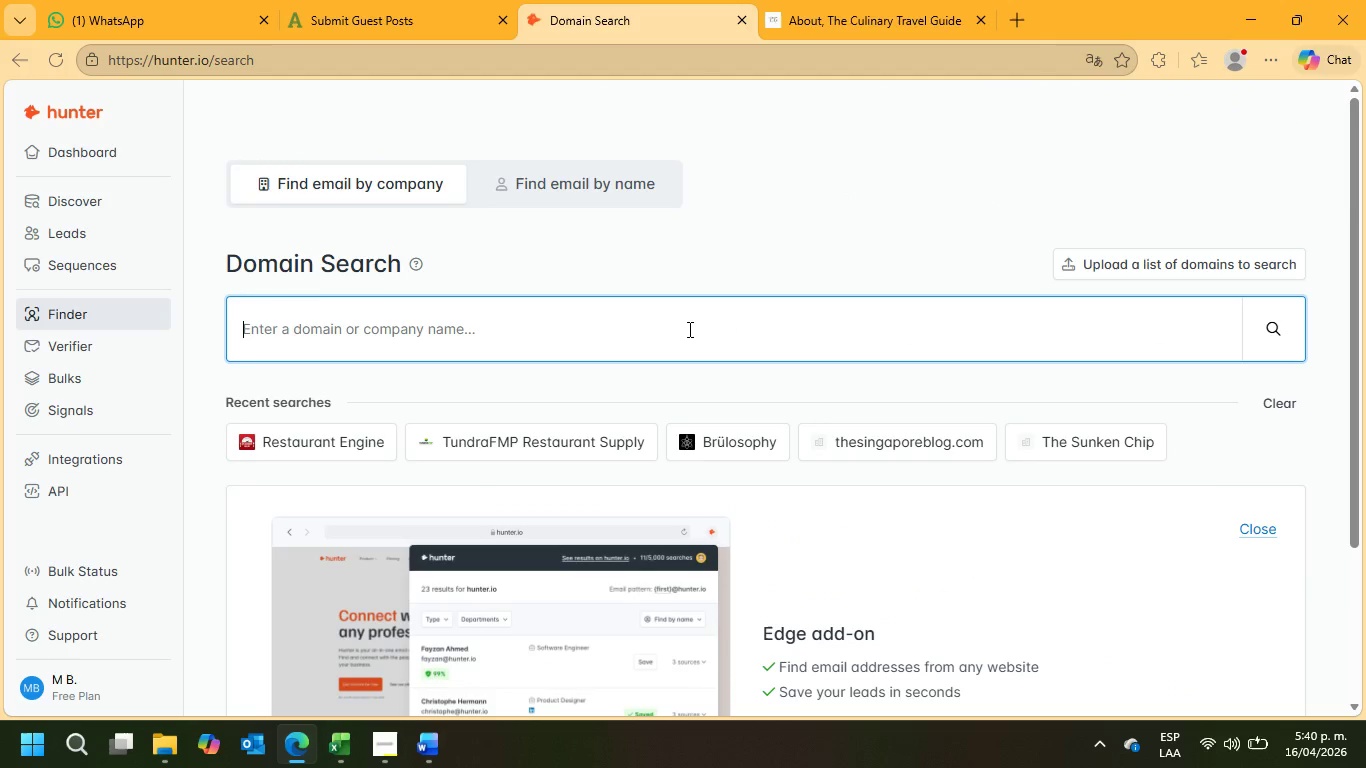 
key(Control+V)
 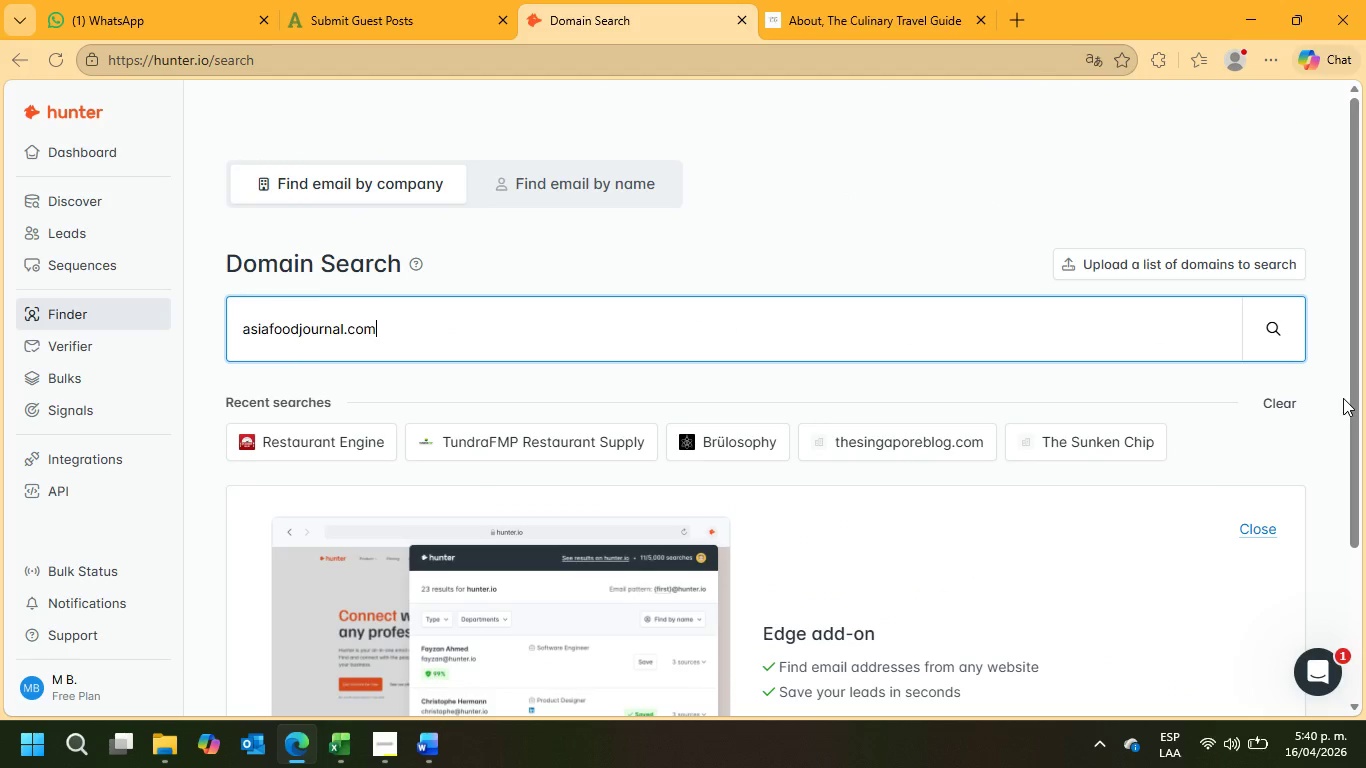 
left_click([1281, 341])
 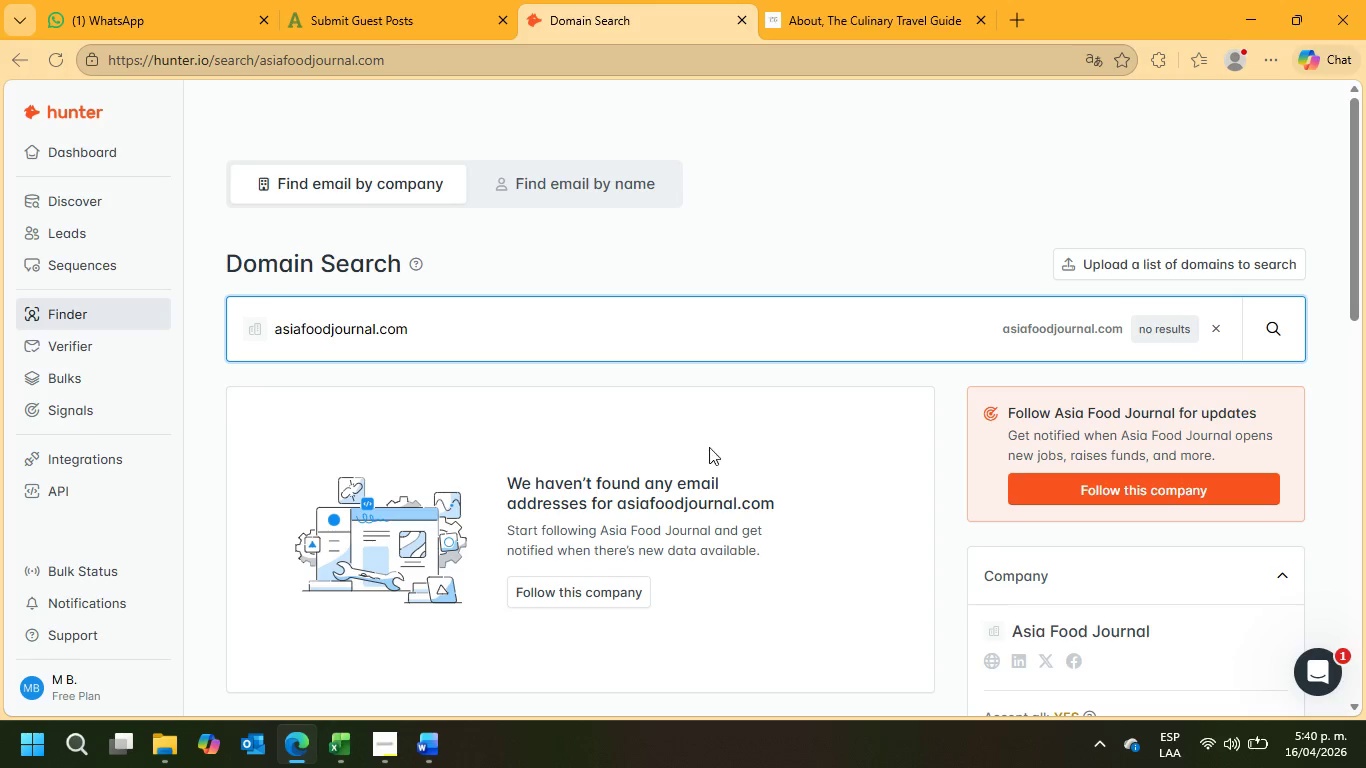 
left_click([382, 0])
 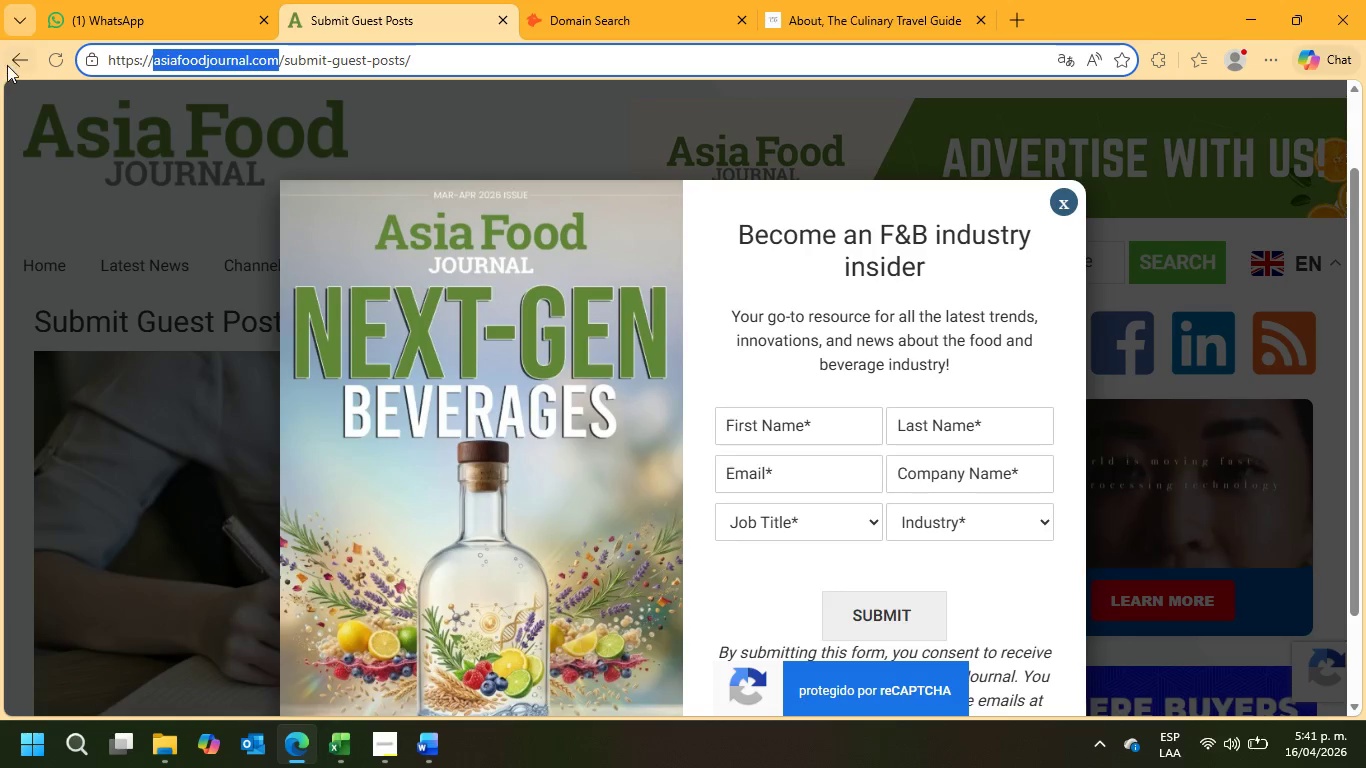 
left_click([16, 58])
 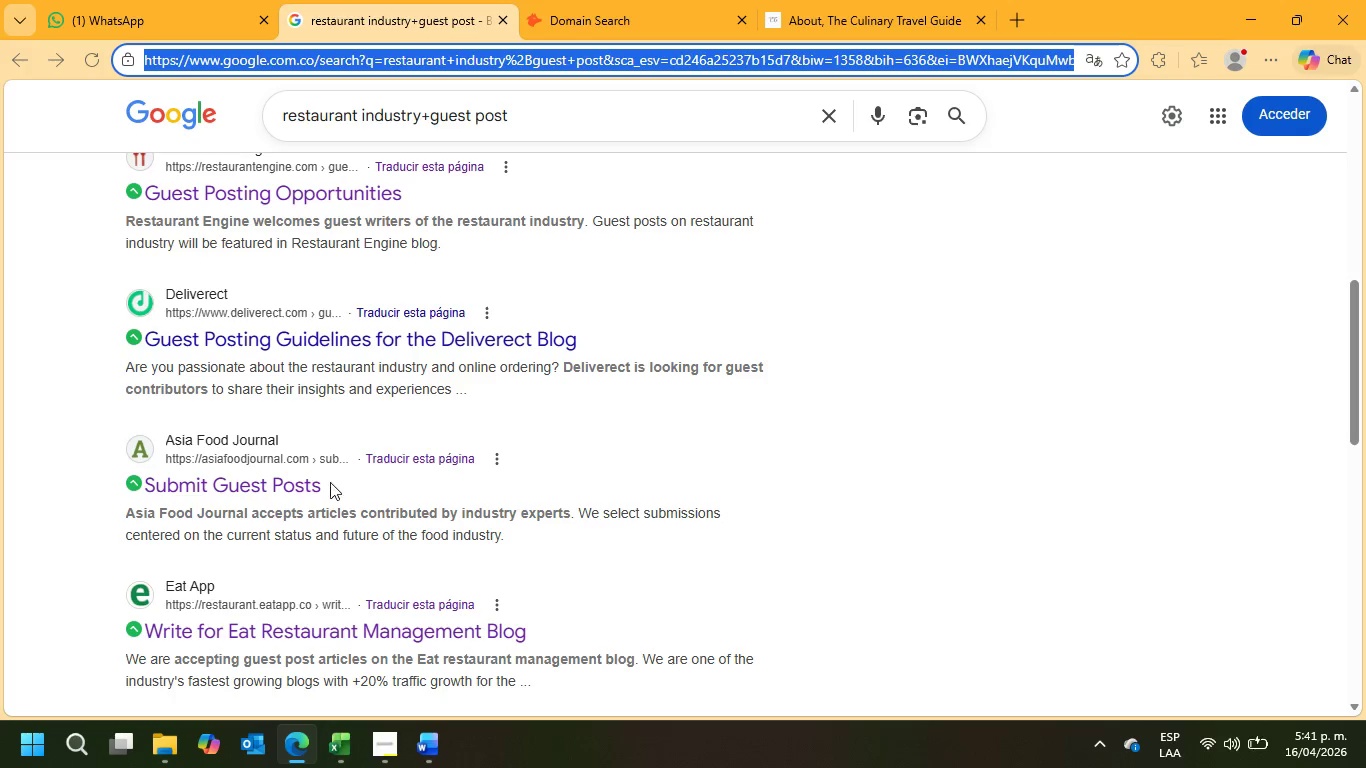 
scroll: coordinate [327, 479], scroll_direction: down, amount: 3.0
 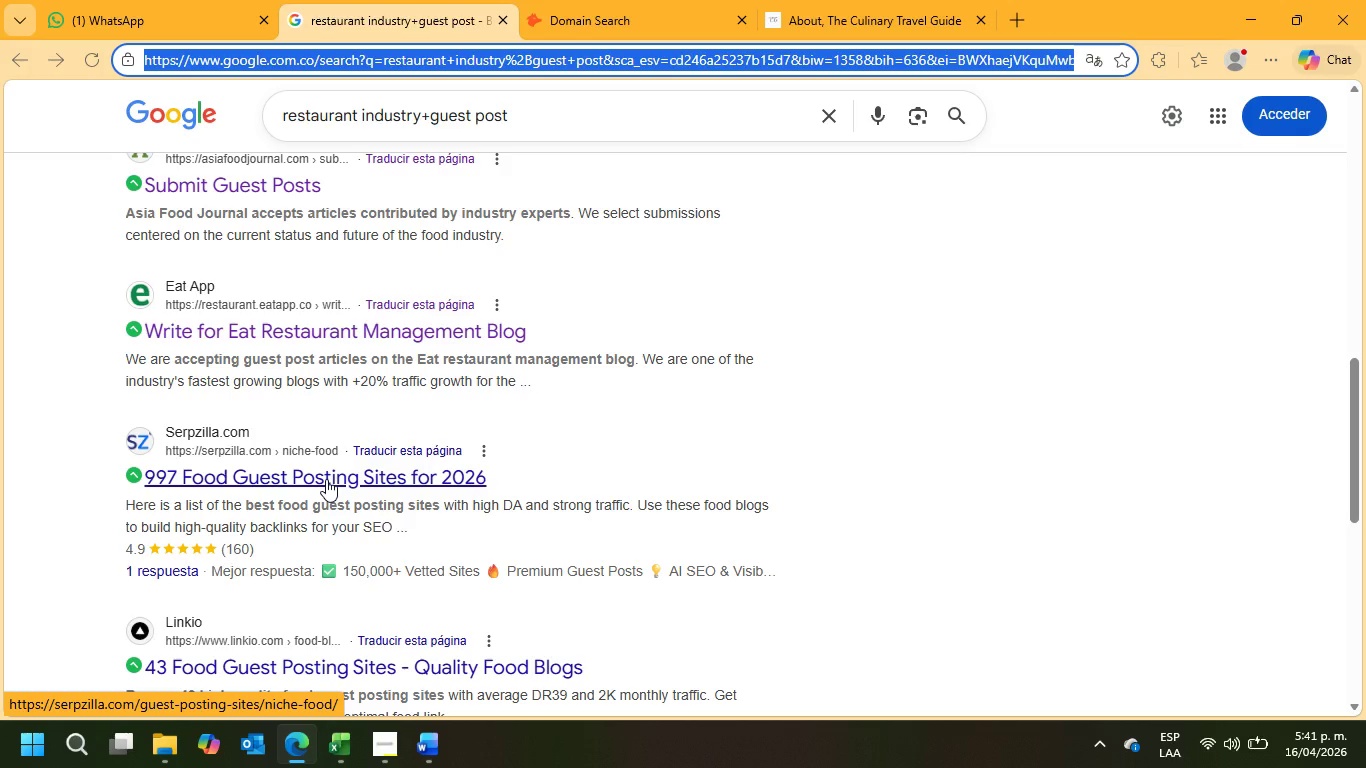 
left_click([326, 479])
 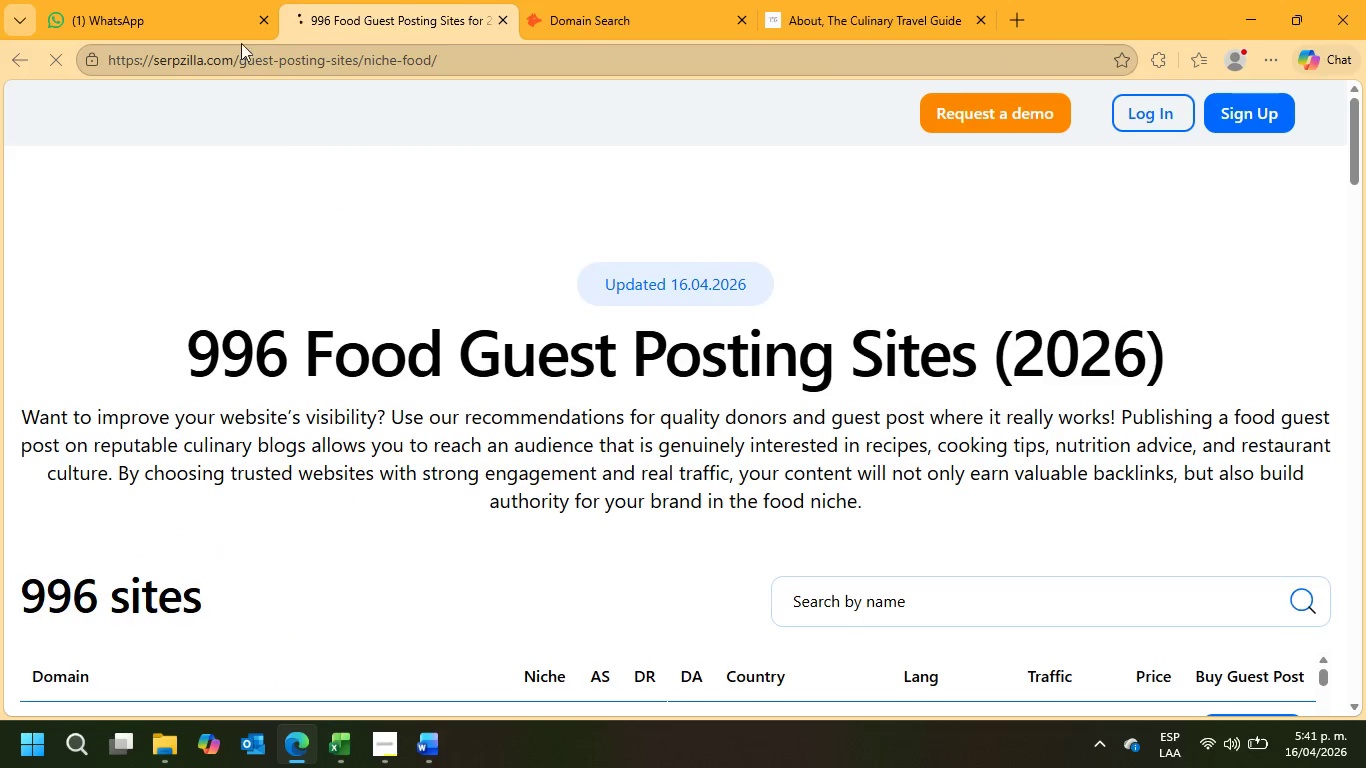 
wait(5.16)
 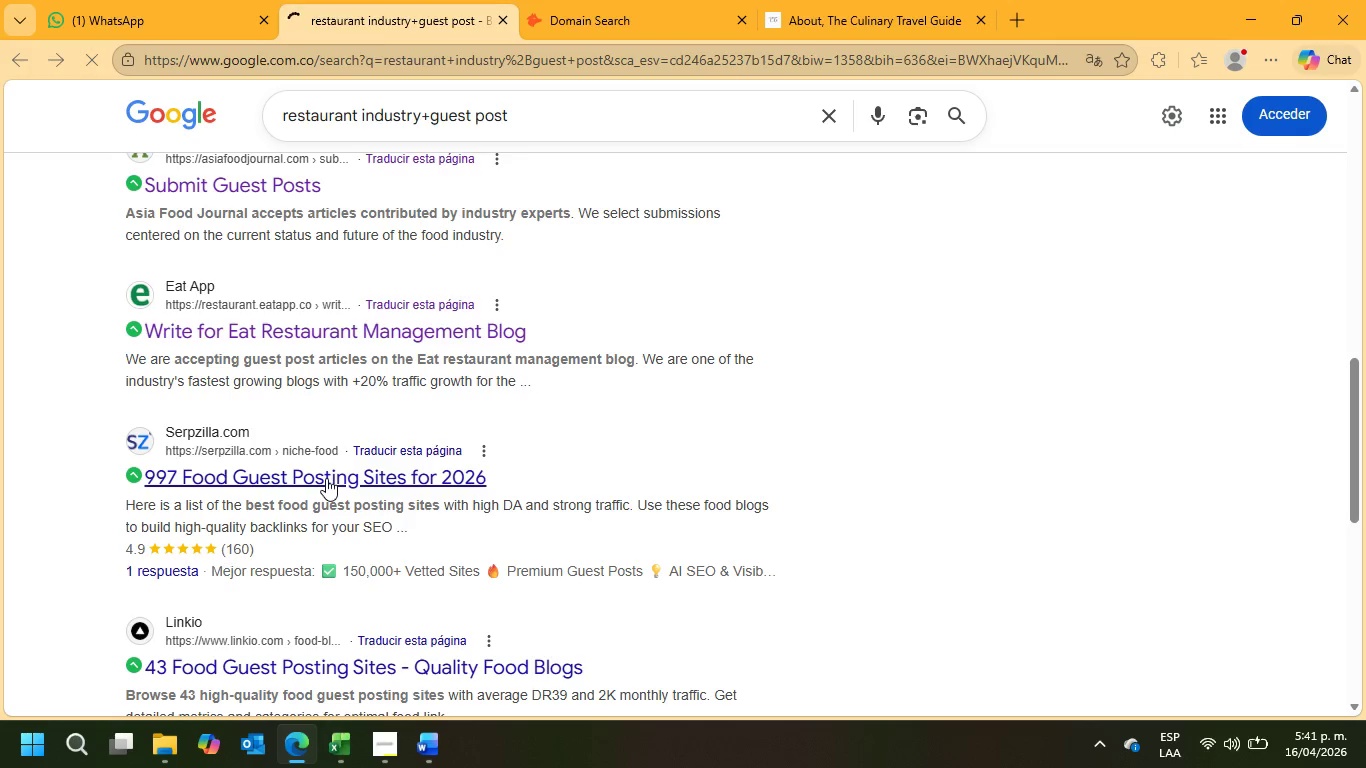 
scroll: coordinate [454, 340], scroll_direction: down, amount: 4.0
 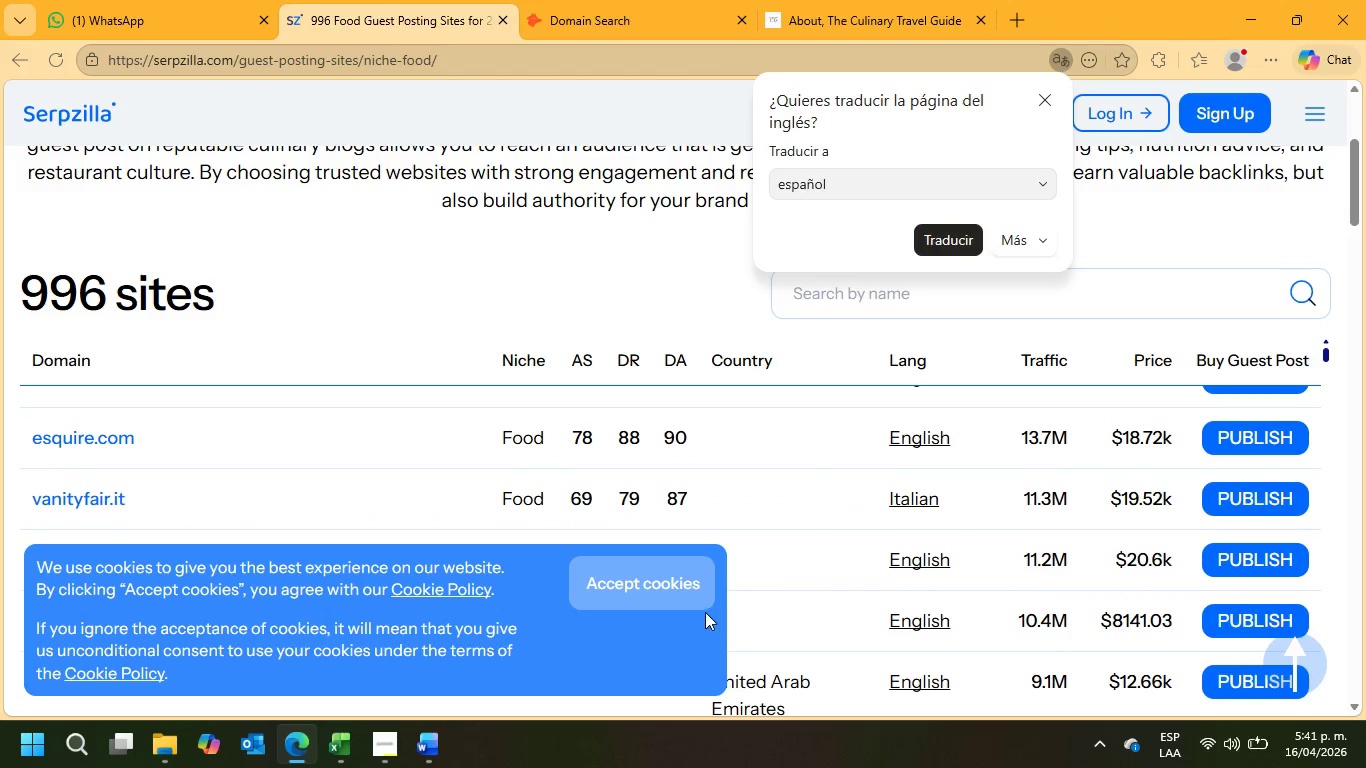 
left_click([663, 582])
 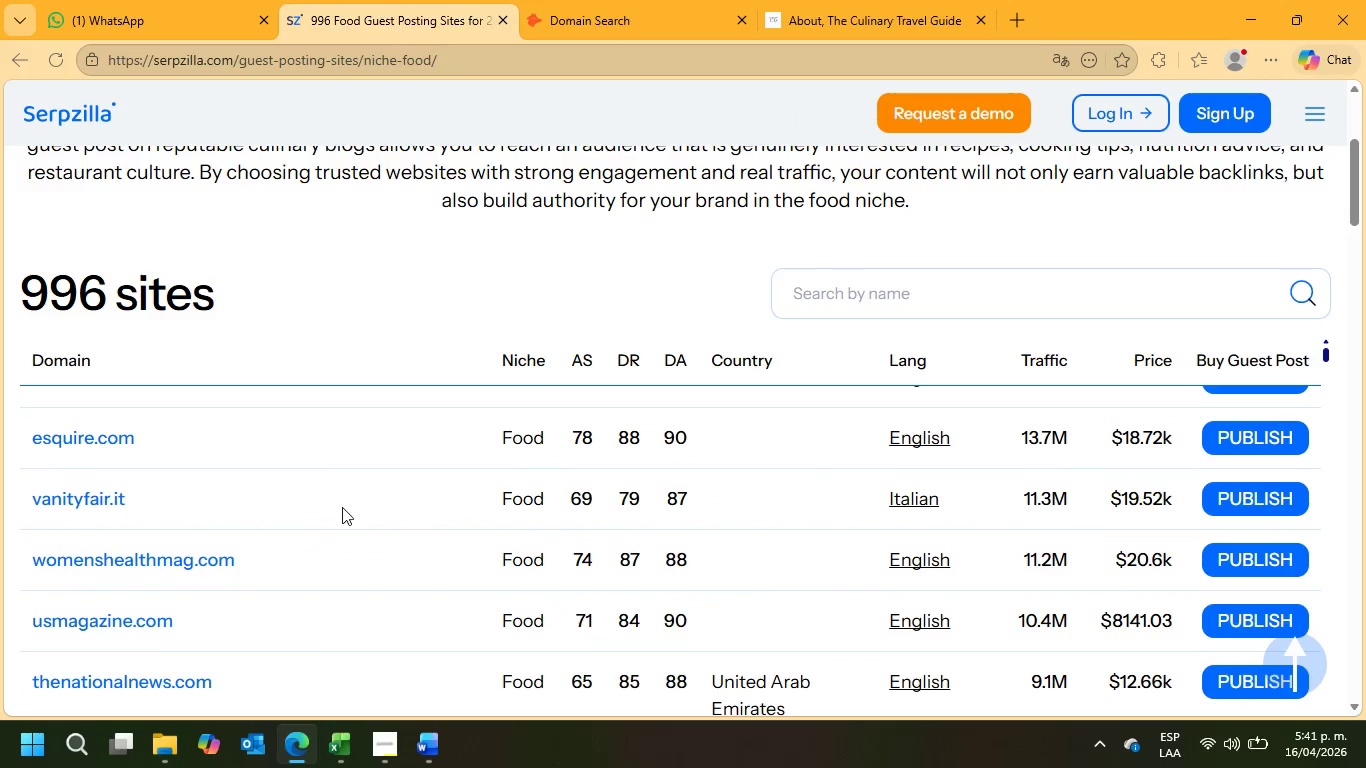 
scroll: coordinate [2, 198], scroll_direction: up, amount: 7.0
 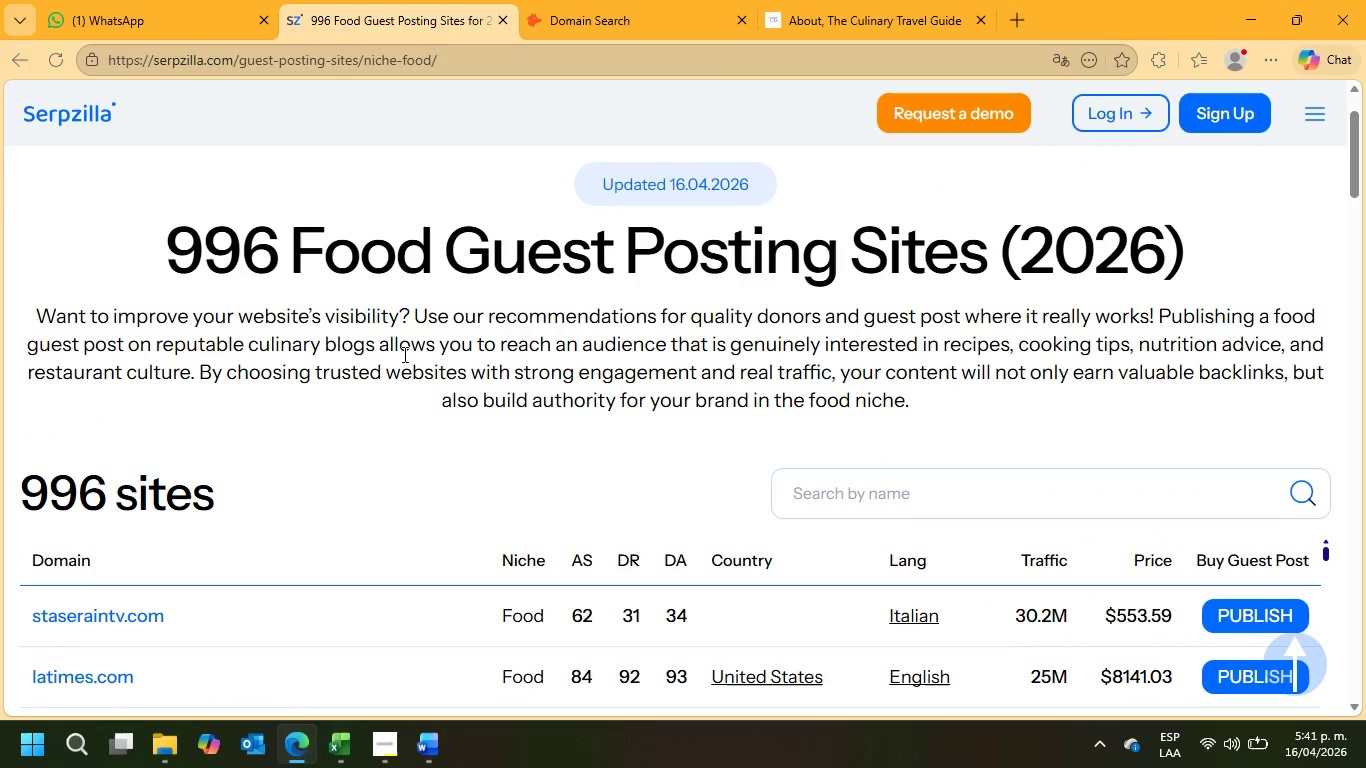 
scroll: coordinate [404, 354], scroll_direction: down, amount: 2.0
 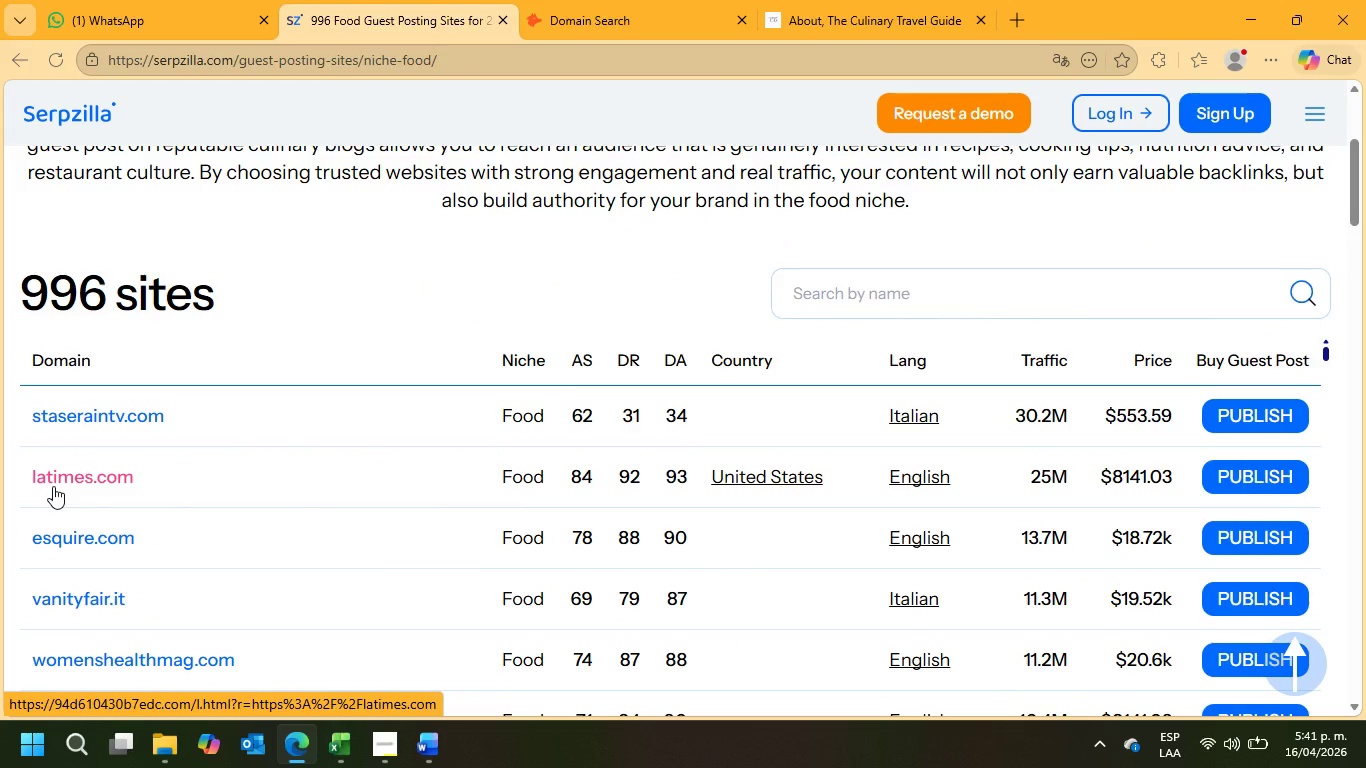 
wait(6.67)
 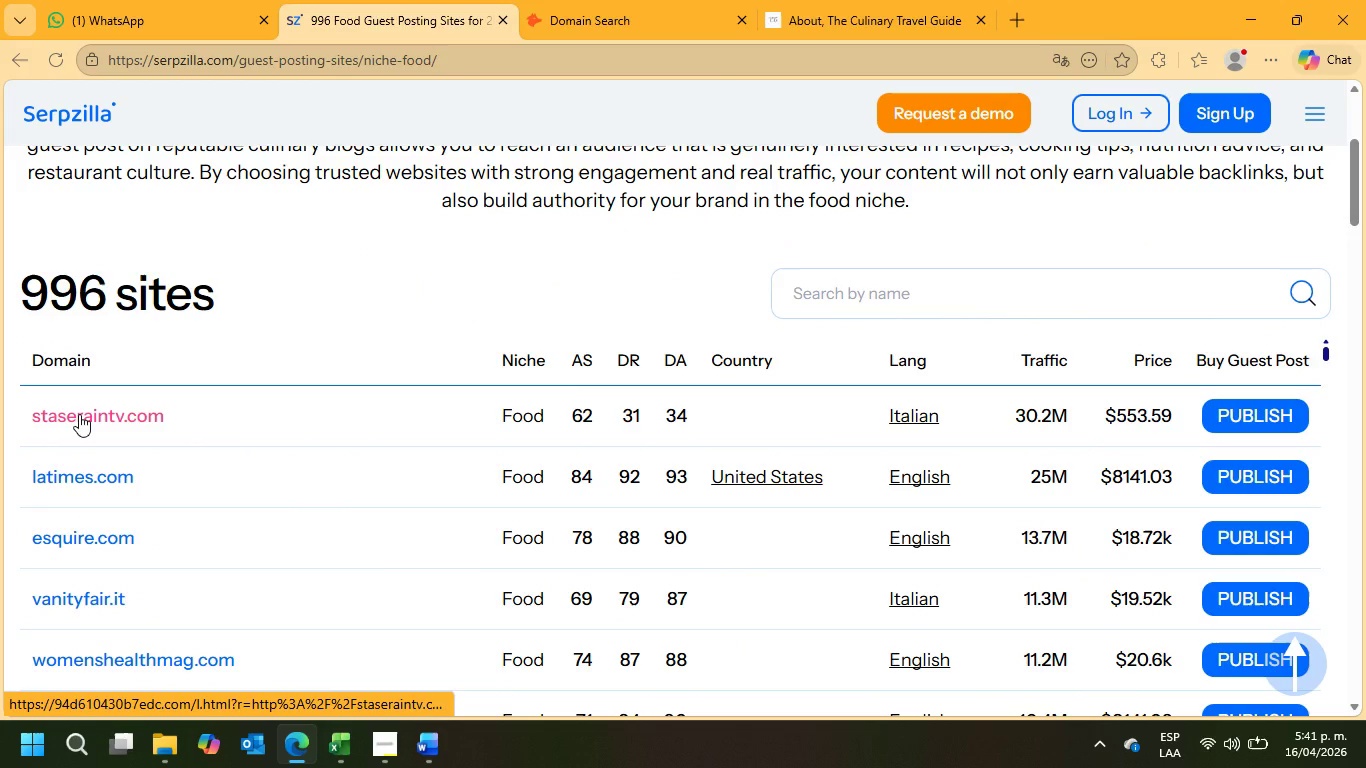 
left_click([12, 58])
 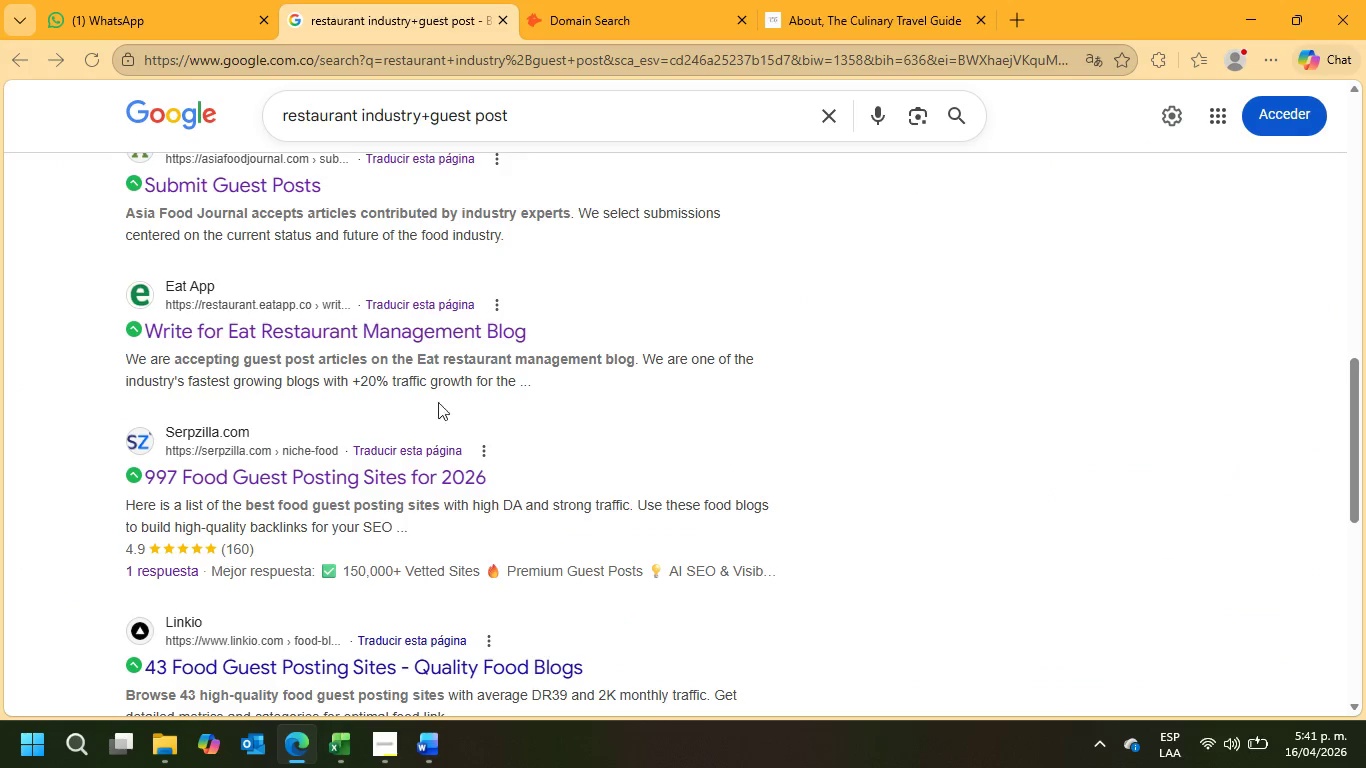 
scroll: coordinate [293, 541], scroll_direction: down, amount: 3.0
 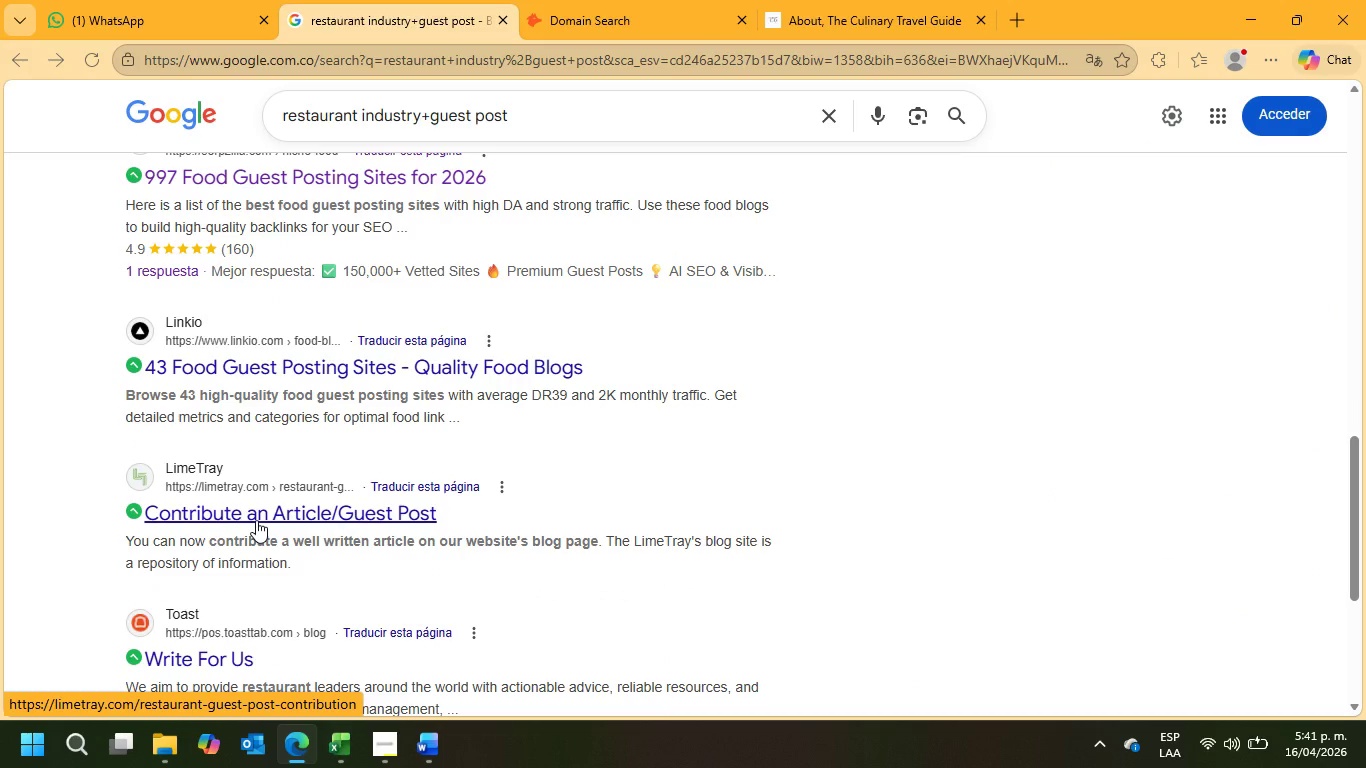 
left_click([254, 520])
 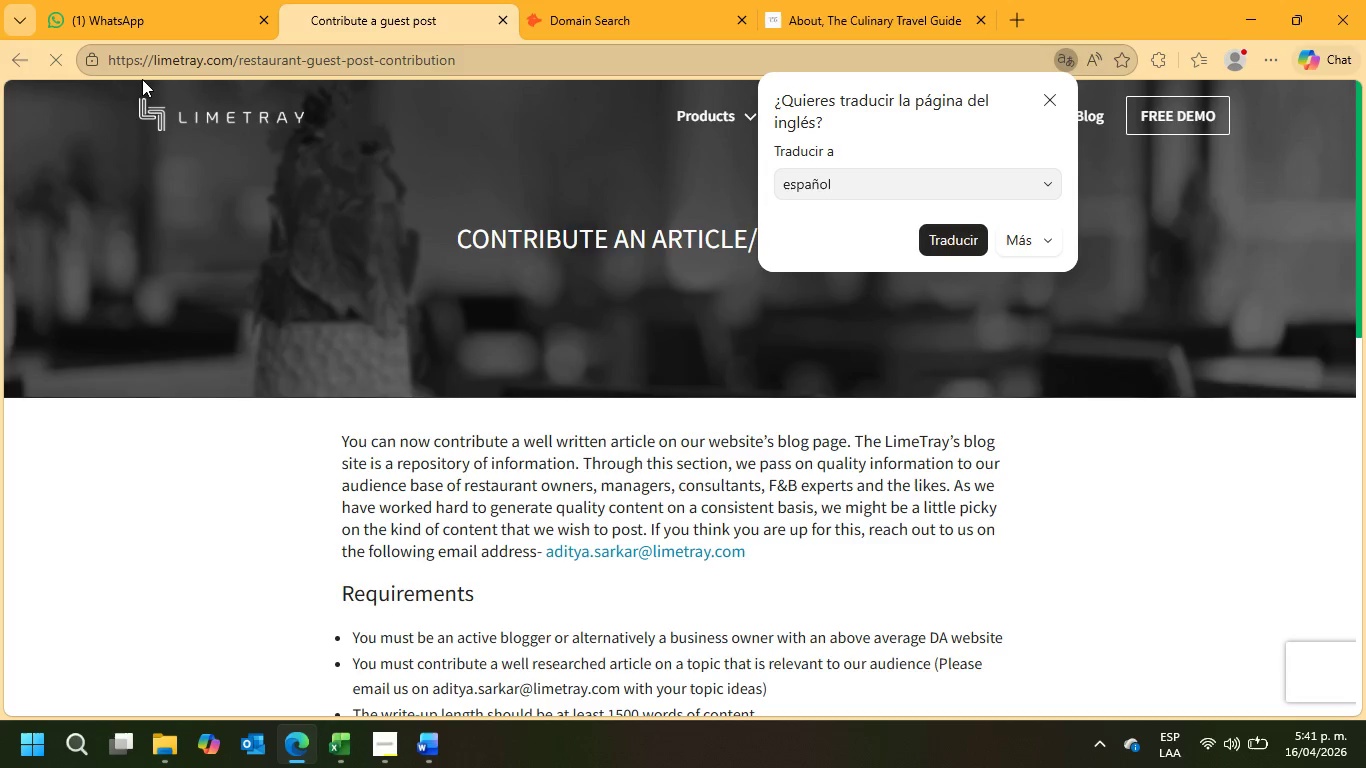 
wait(5.5)
 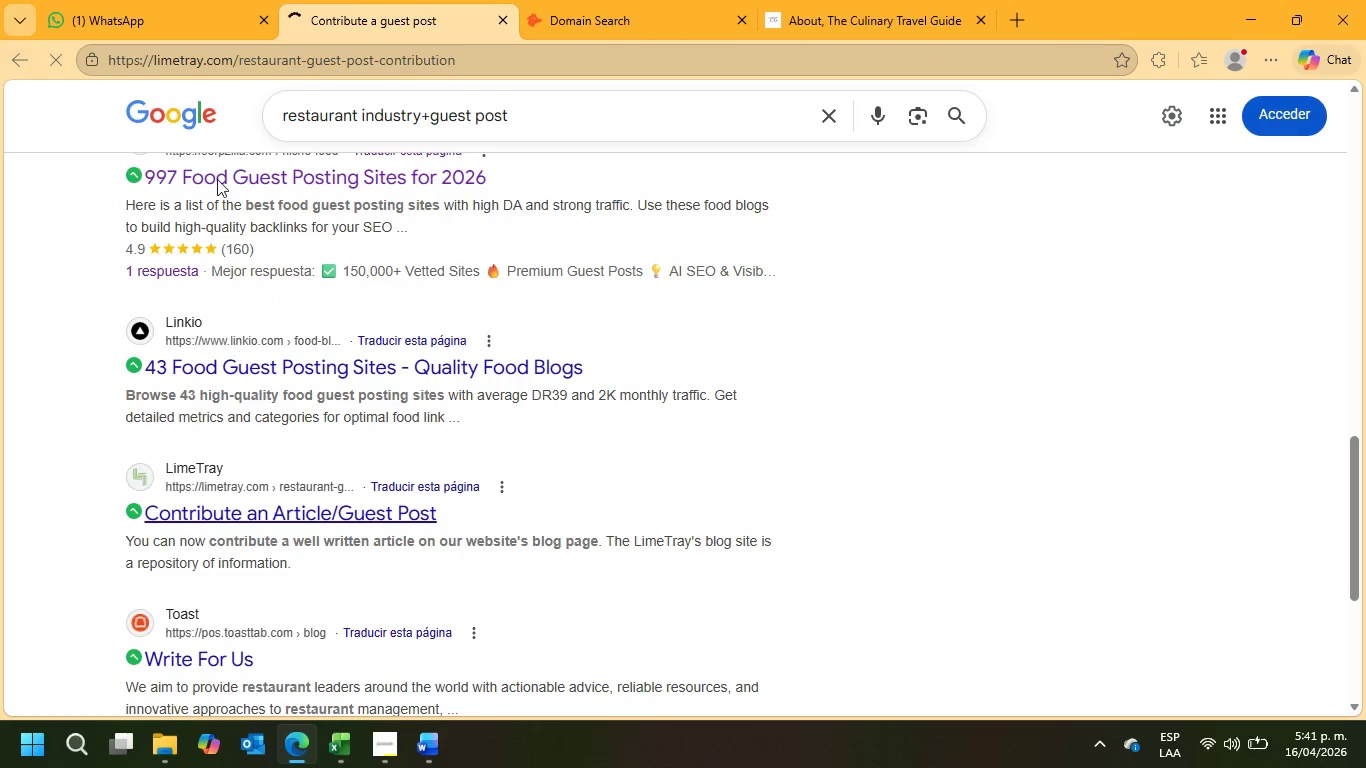 
left_click([1049, 98])
 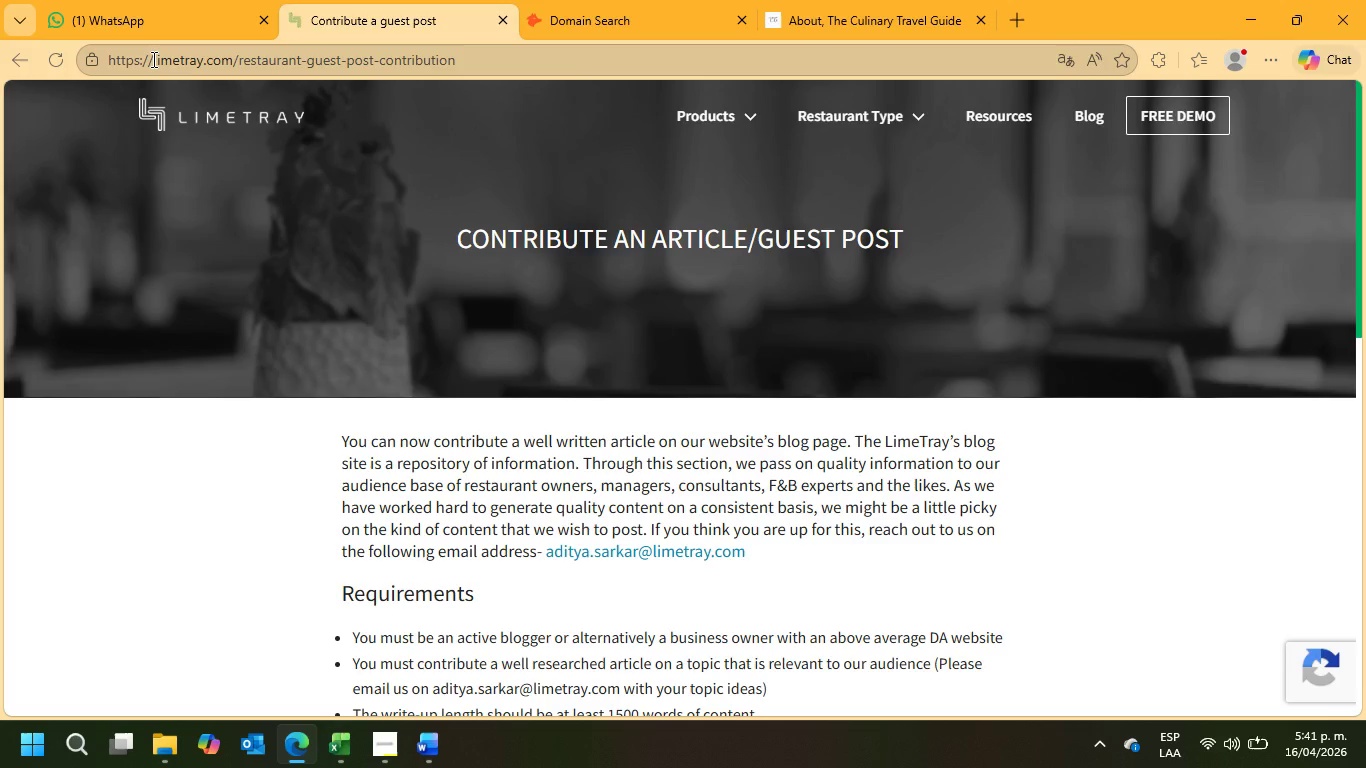 
left_click_drag(start_coordinate=[152, 59], to_coordinate=[230, 58])
 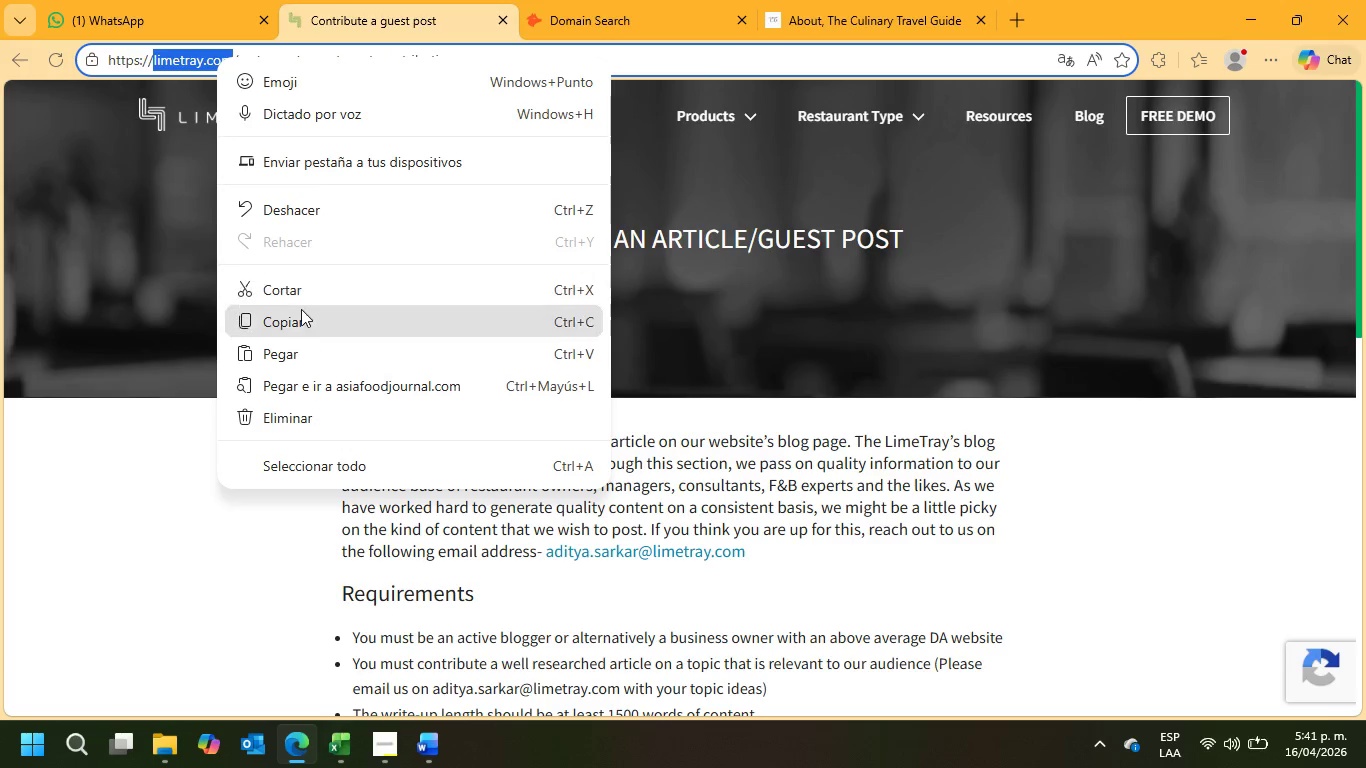 
left_click([301, 312])
 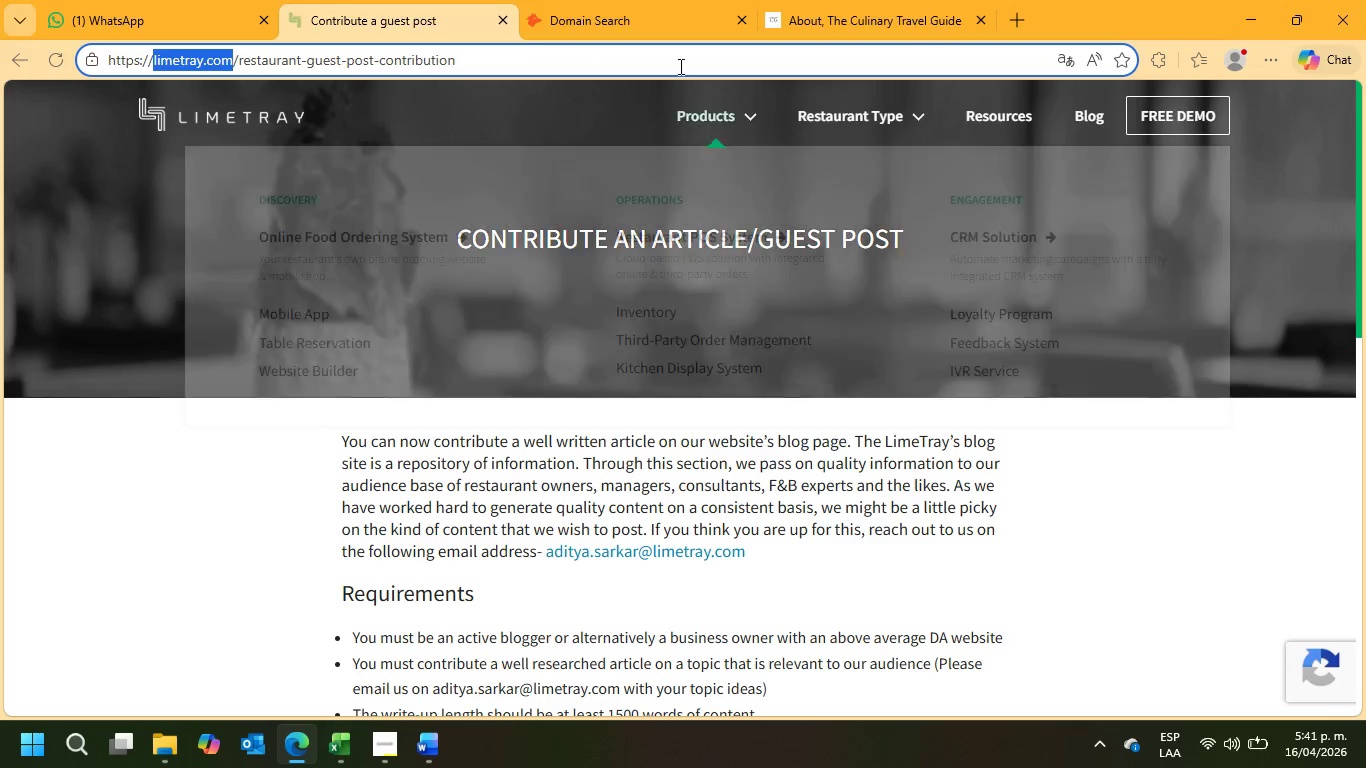 
left_click([616, 0])
 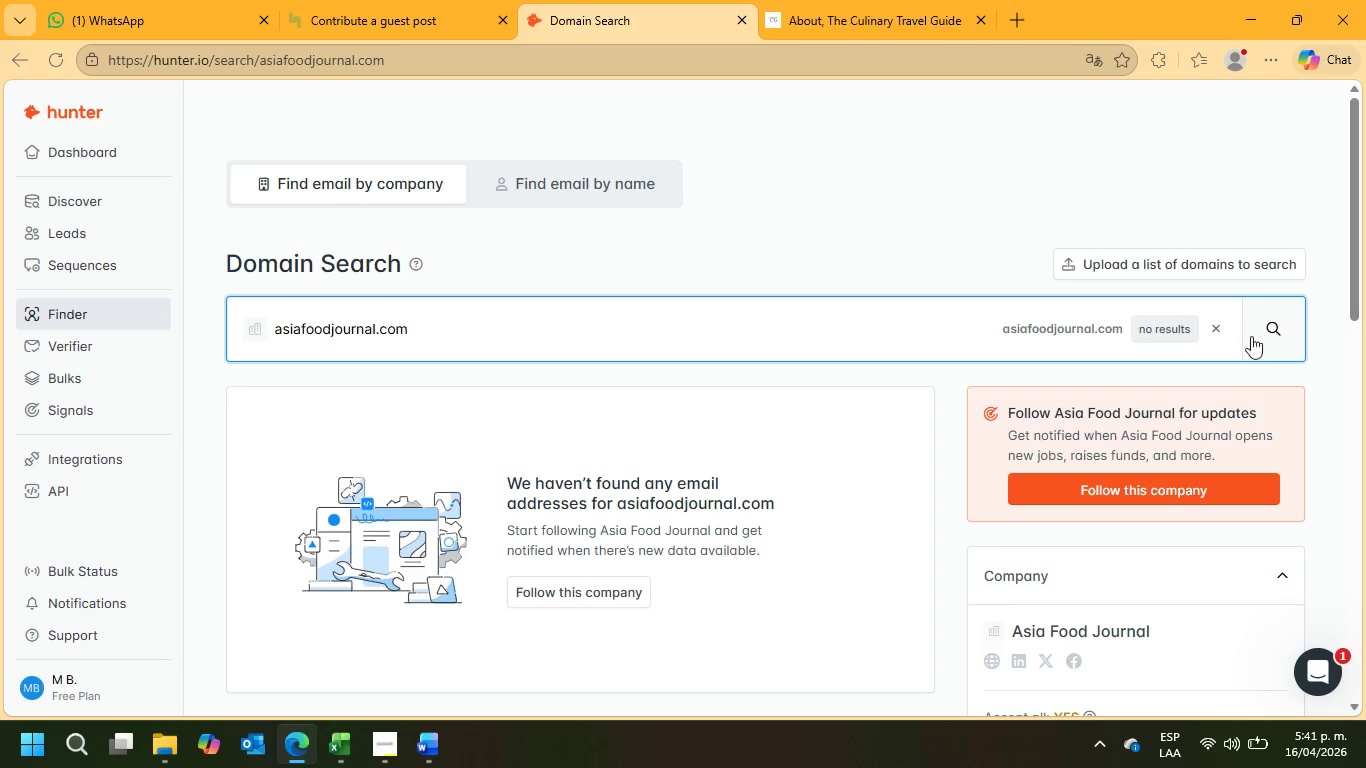 
left_click([1216, 333])
 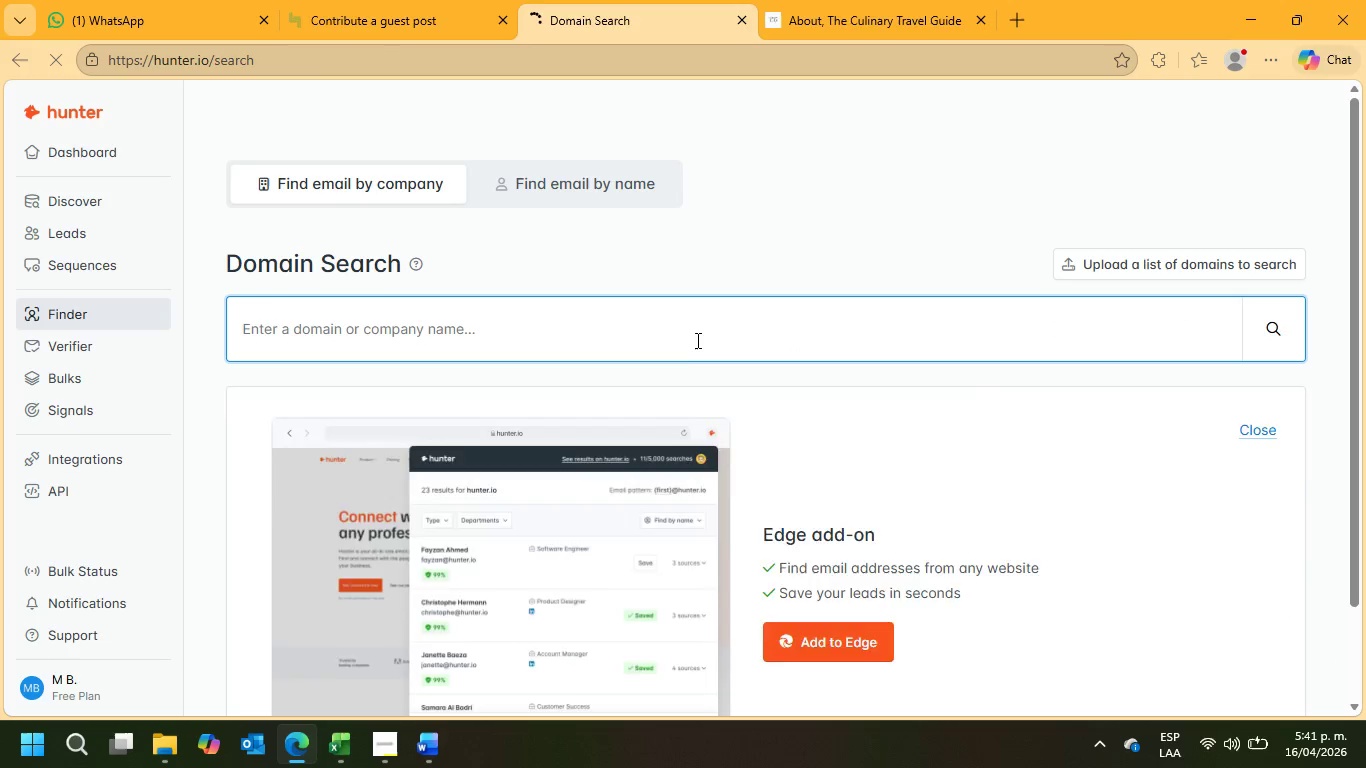 
key(Control+V)
 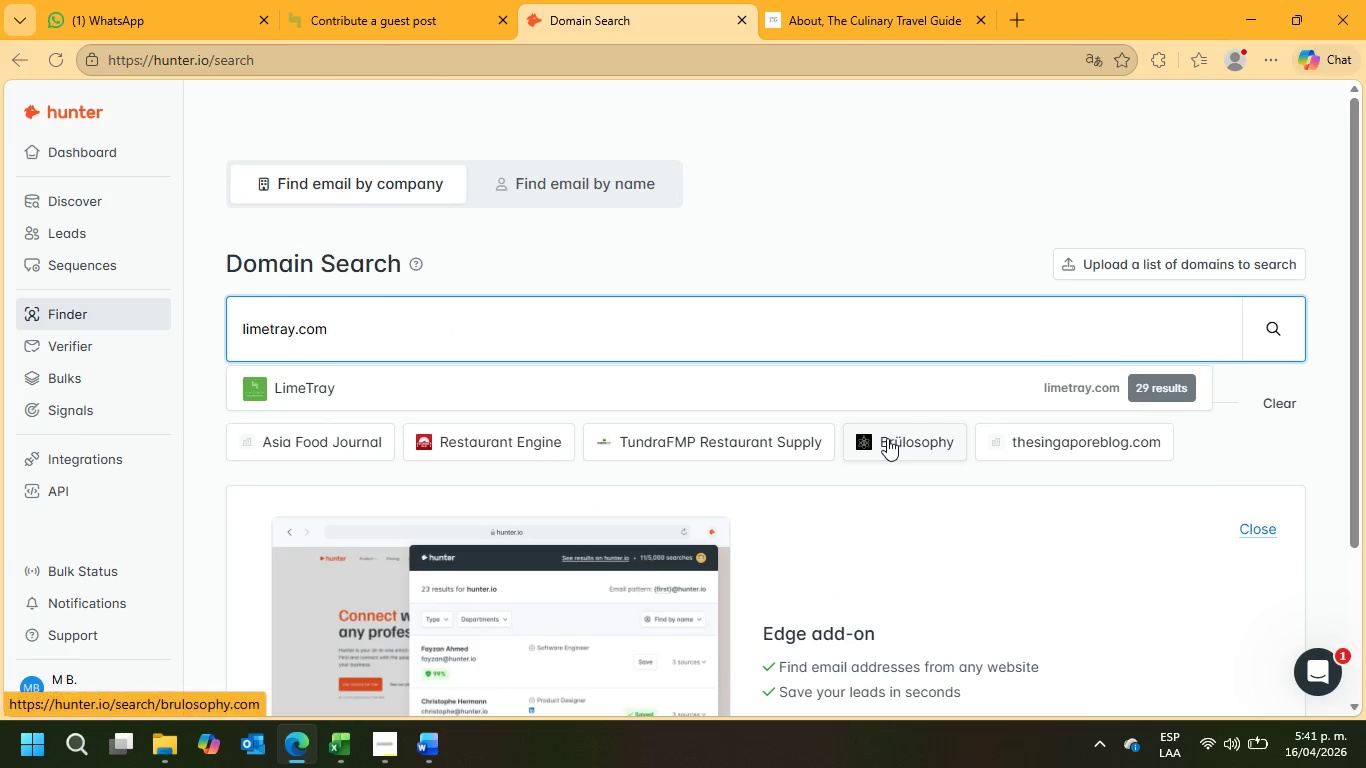 
left_click([948, 392])
 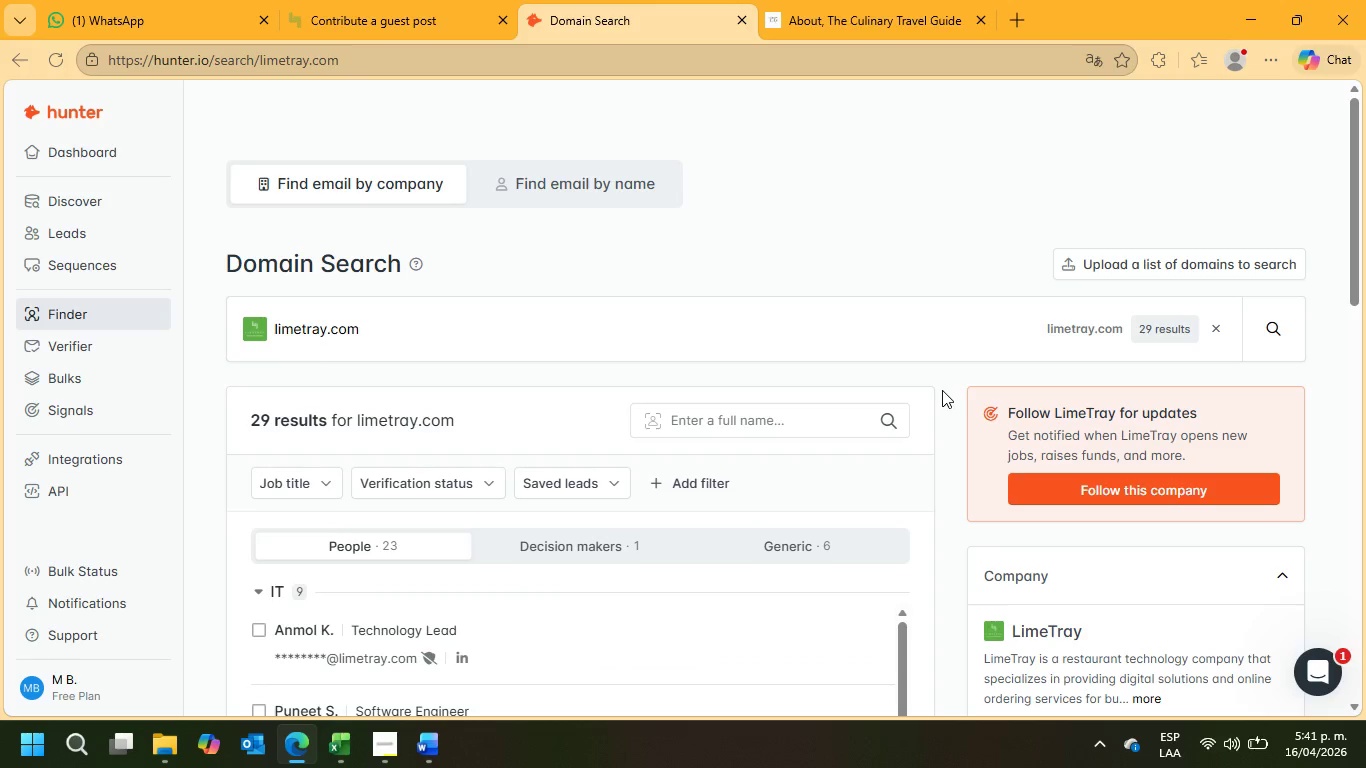 
scroll: coordinate [818, 394], scroll_direction: down, amount: 1.0
 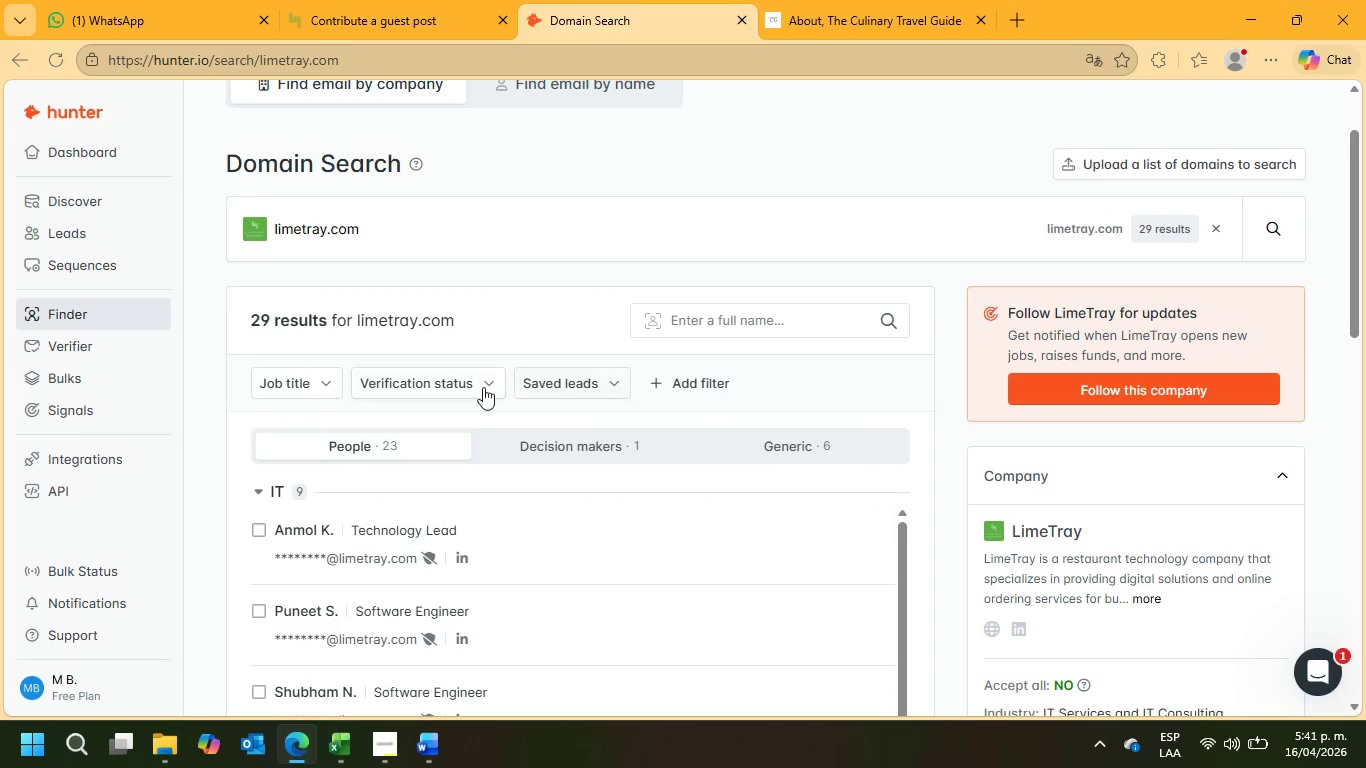 
left_click([453, 383])
 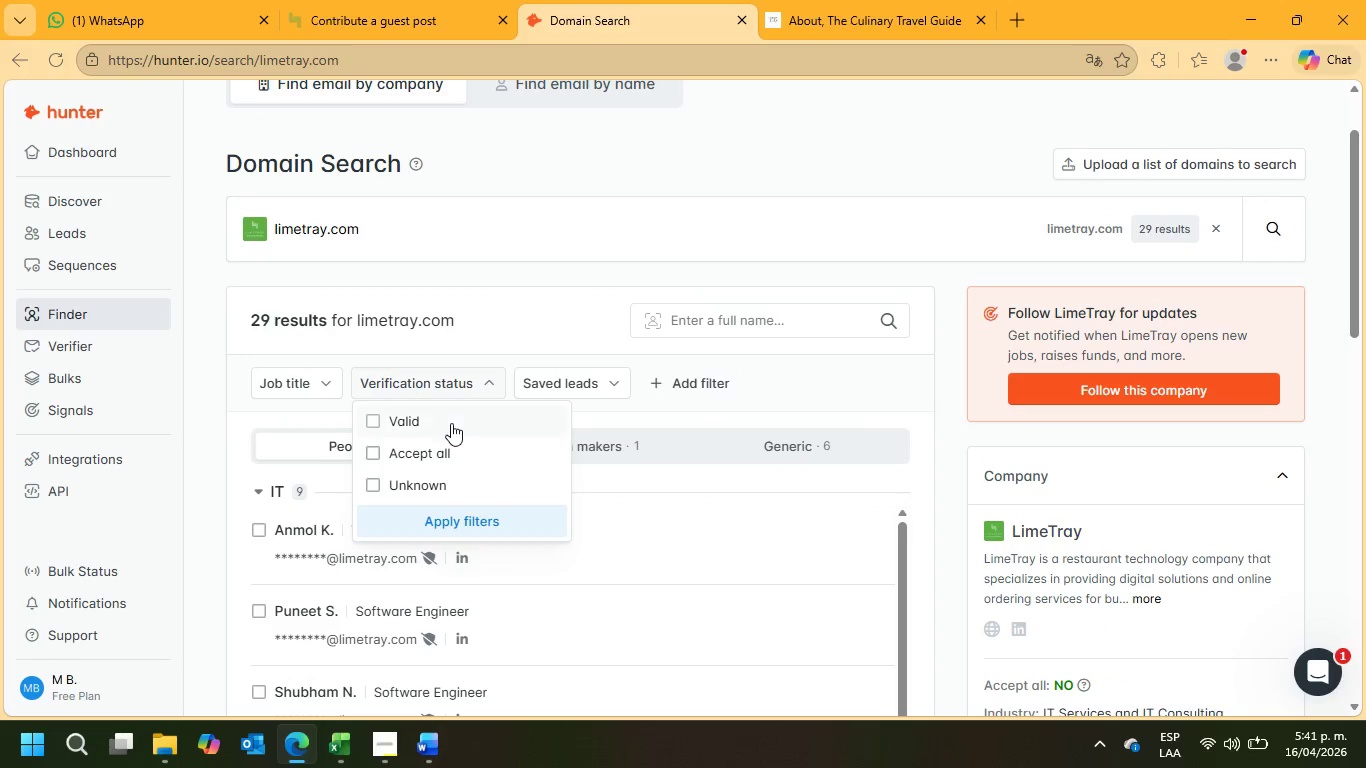 
left_click([451, 423])
 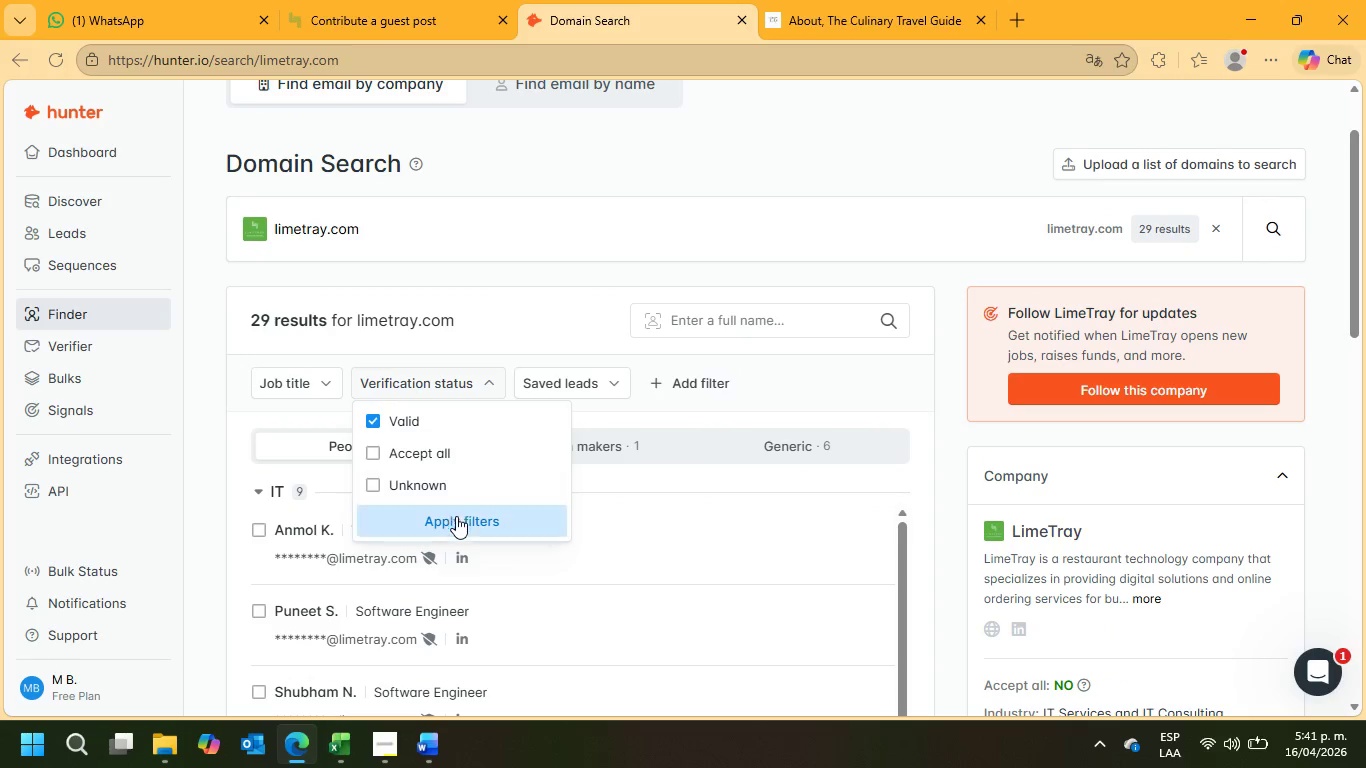 
left_click([456, 526])
 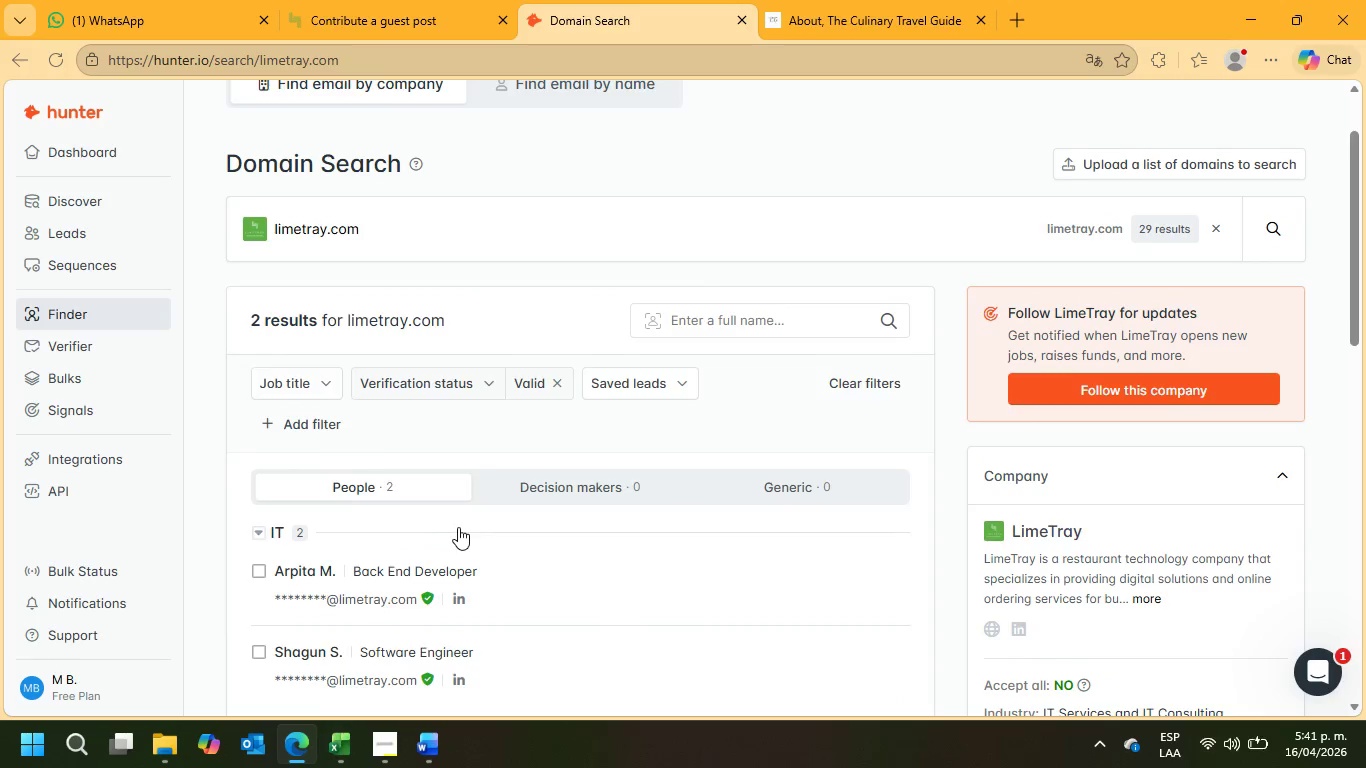 
scroll: coordinate [458, 527], scroll_direction: down, amount: 1.0
 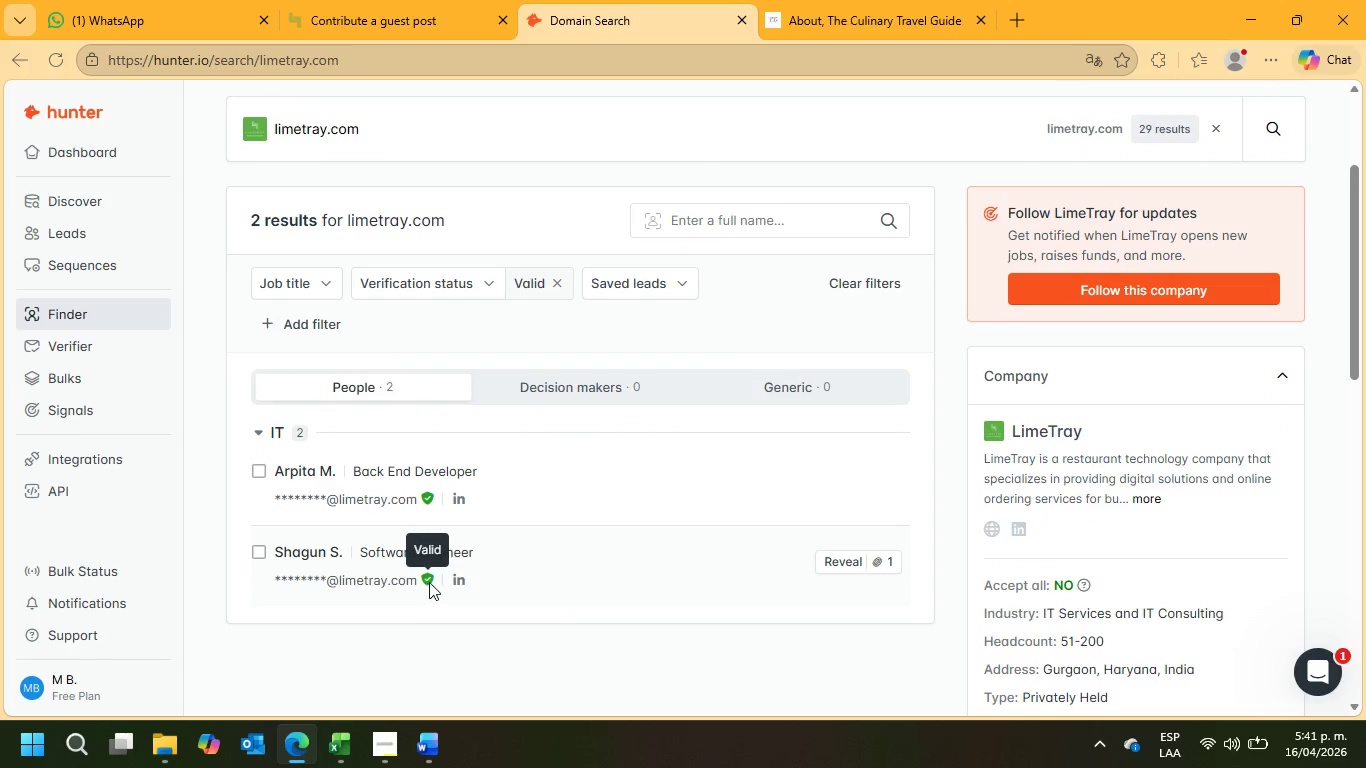 
left_click([846, 569])
 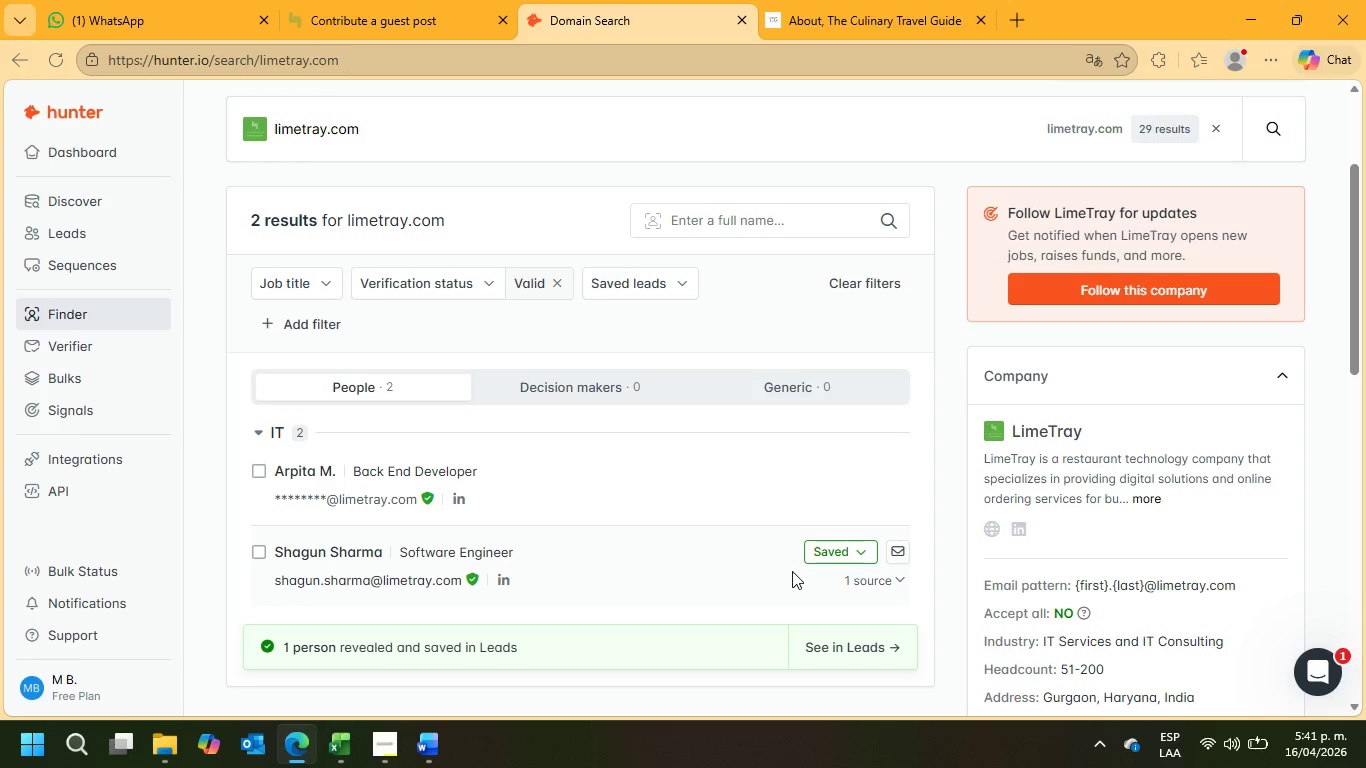 
left_click_drag(start_coordinate=[524, 552], to_coordinate=[399, 559])
 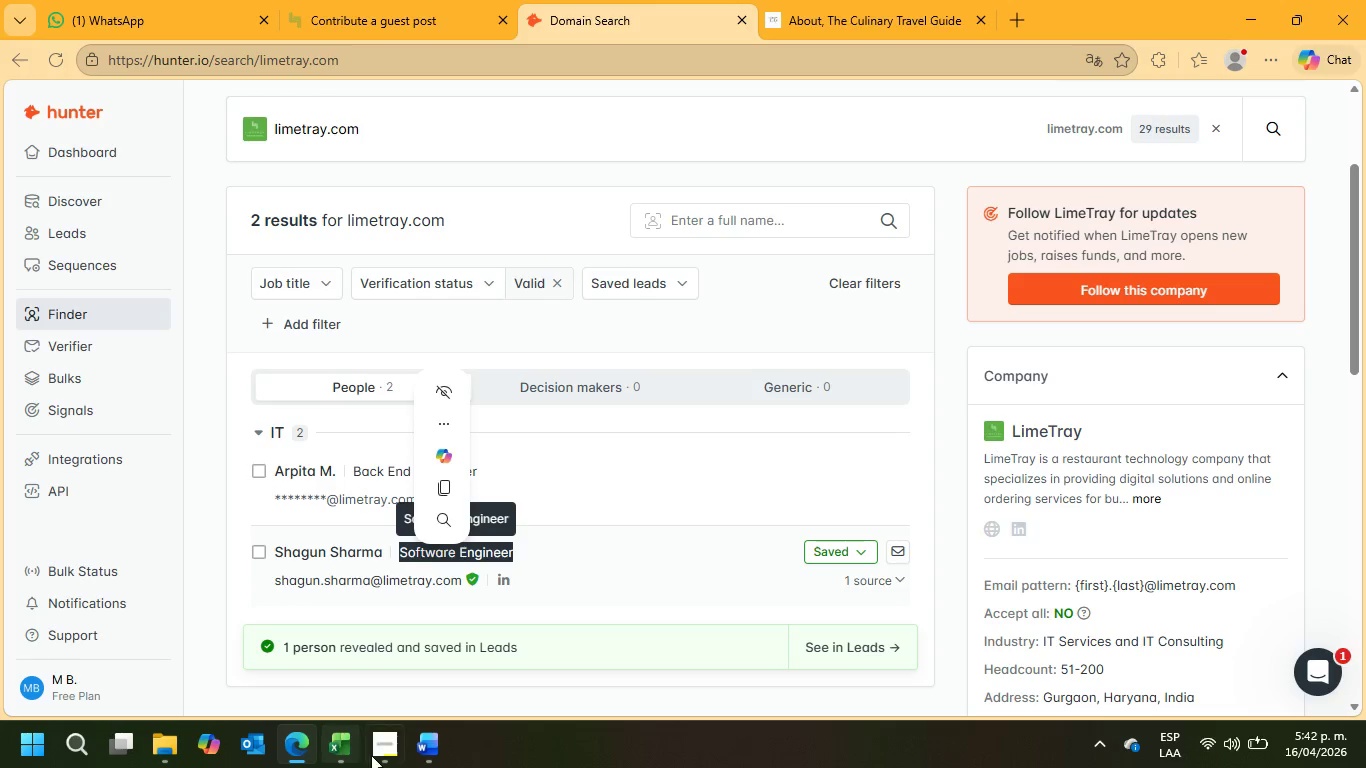 
left_click([376, 748])